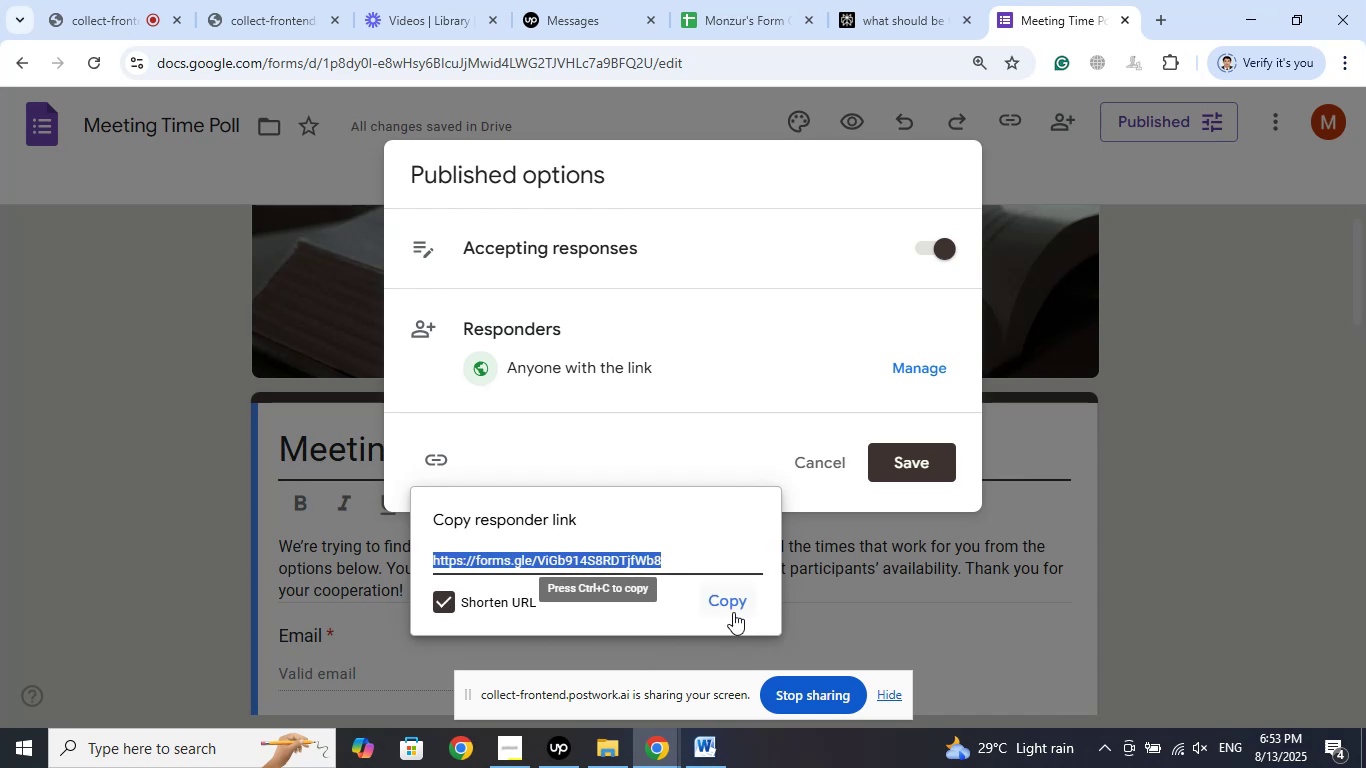 
left_click([729, 601])
 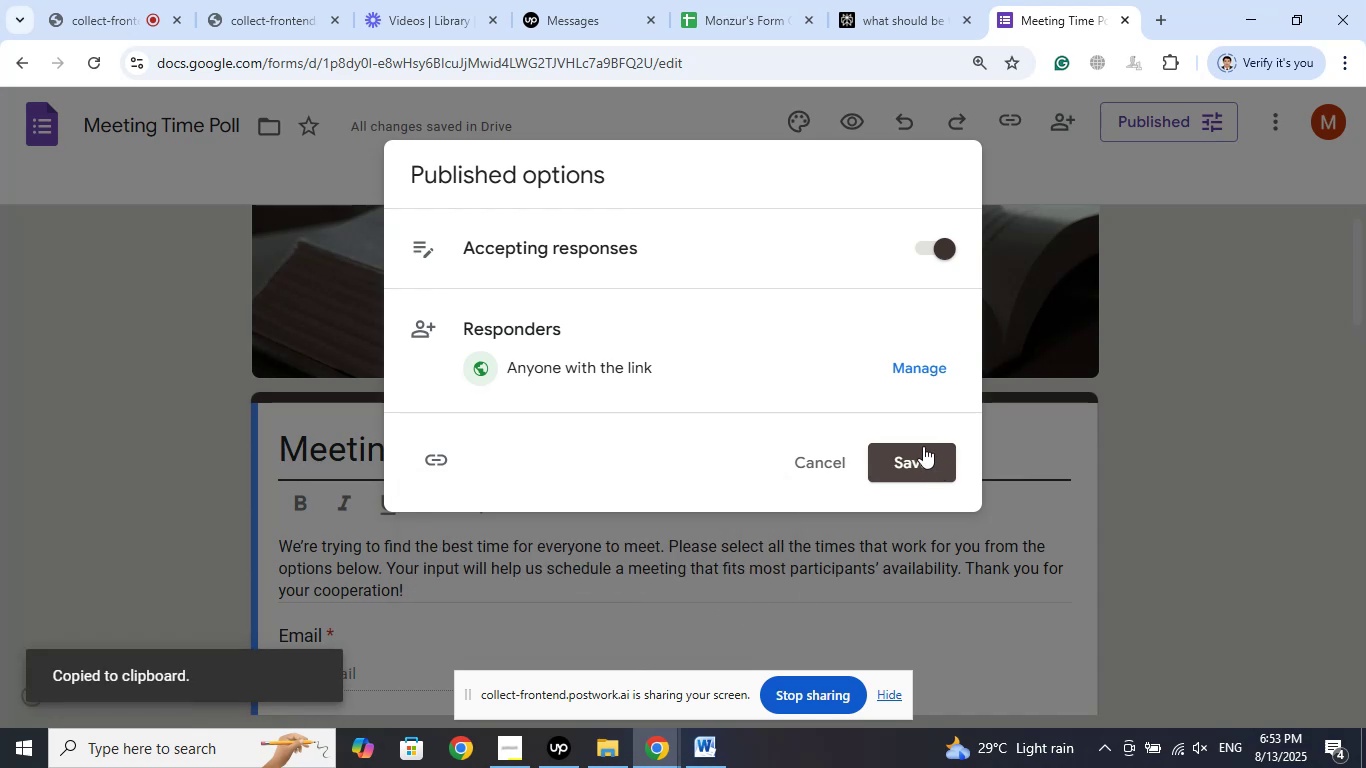 
left_click([921, 447])
 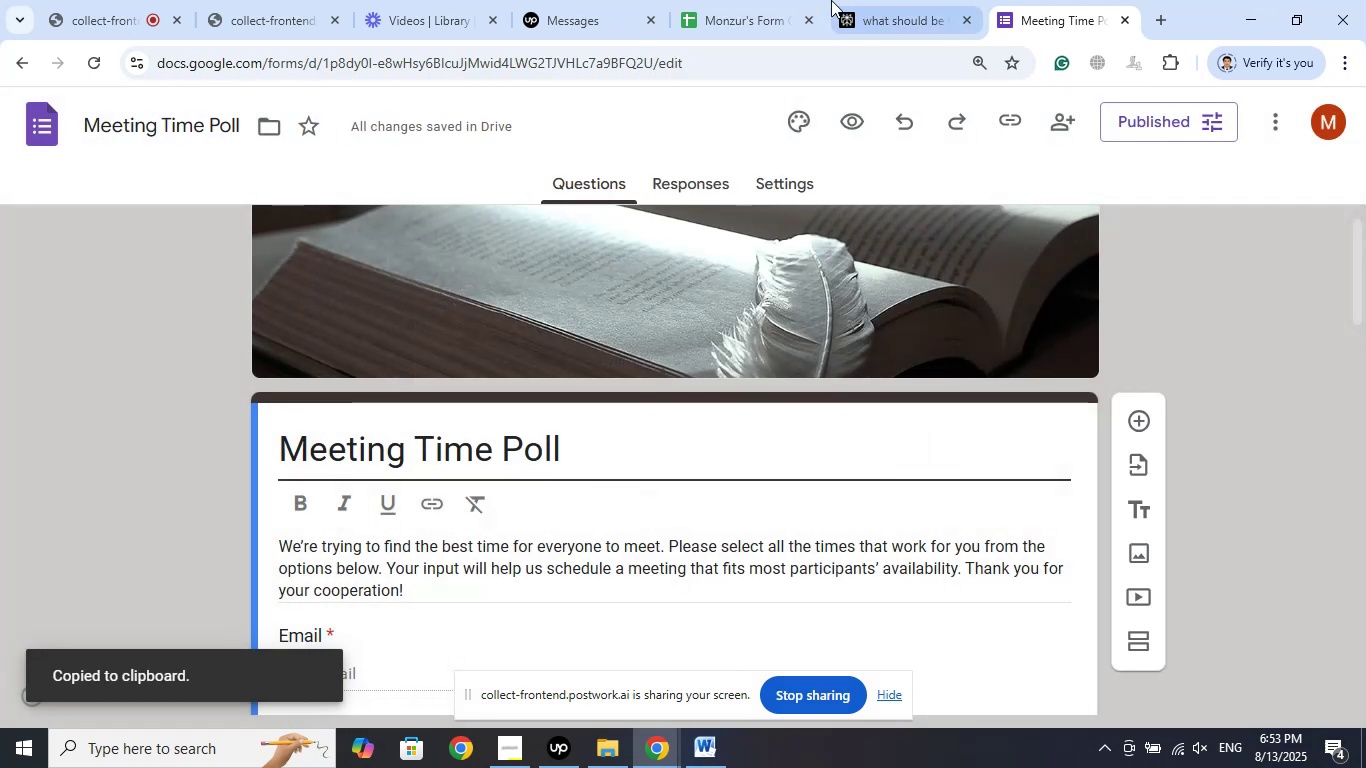 
left_click([754, 1])
 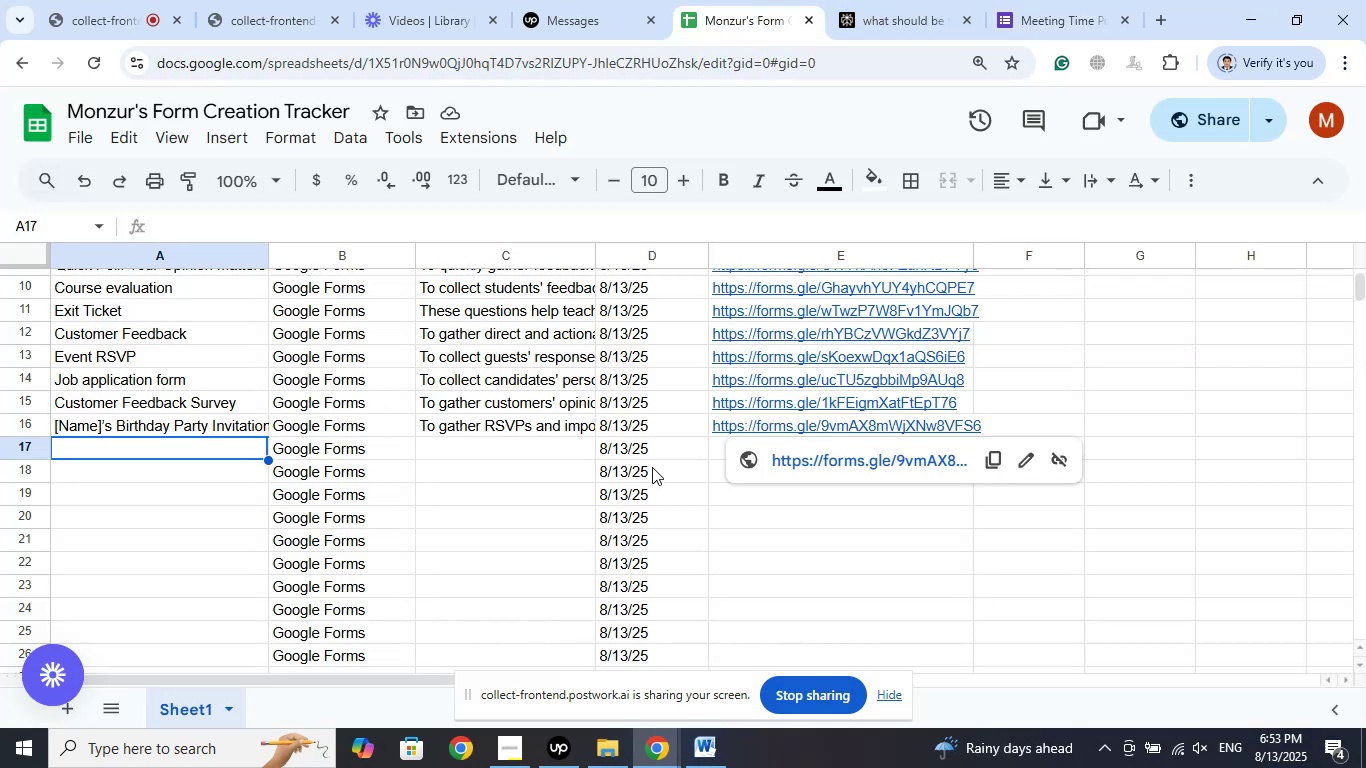 
left_click([535, 450])
 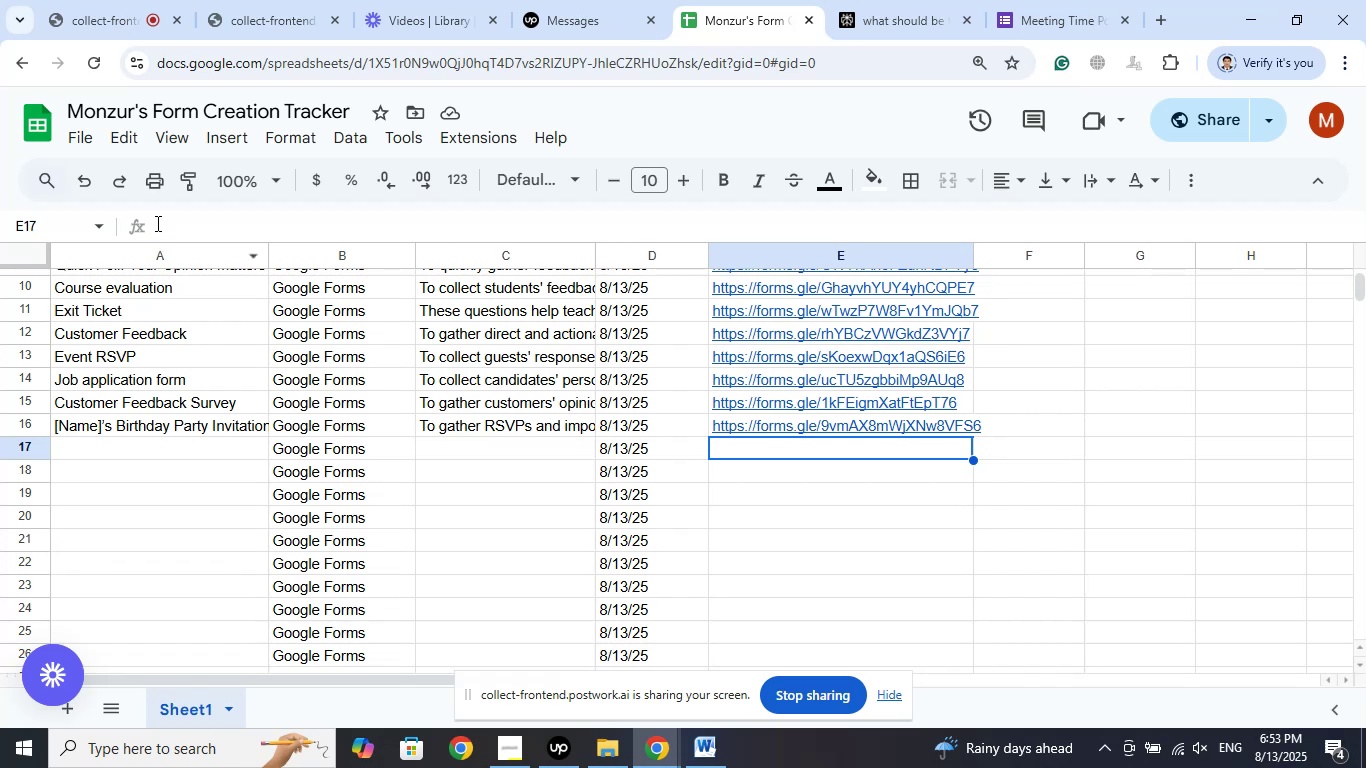 
left_click([182, 224])
 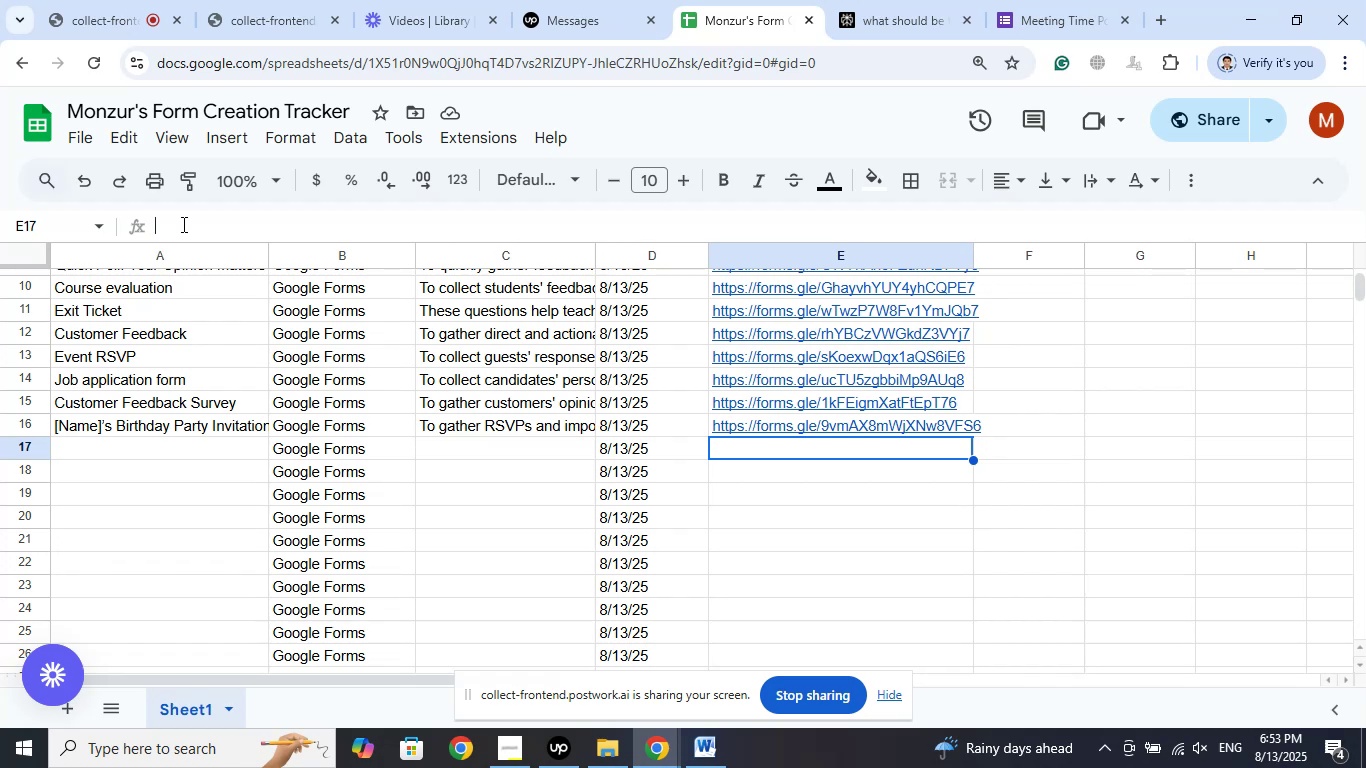 
right_click([182, 224])
 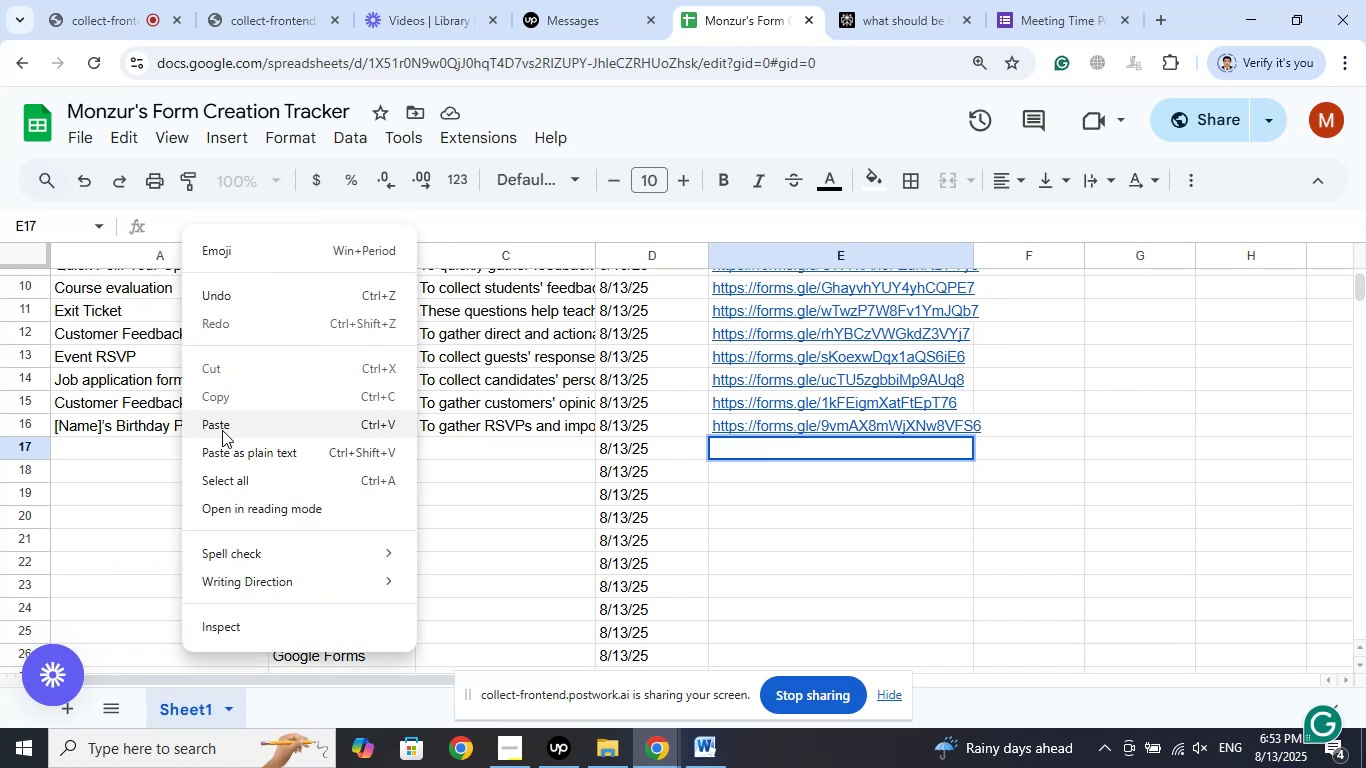 
left_click([223, 431])
 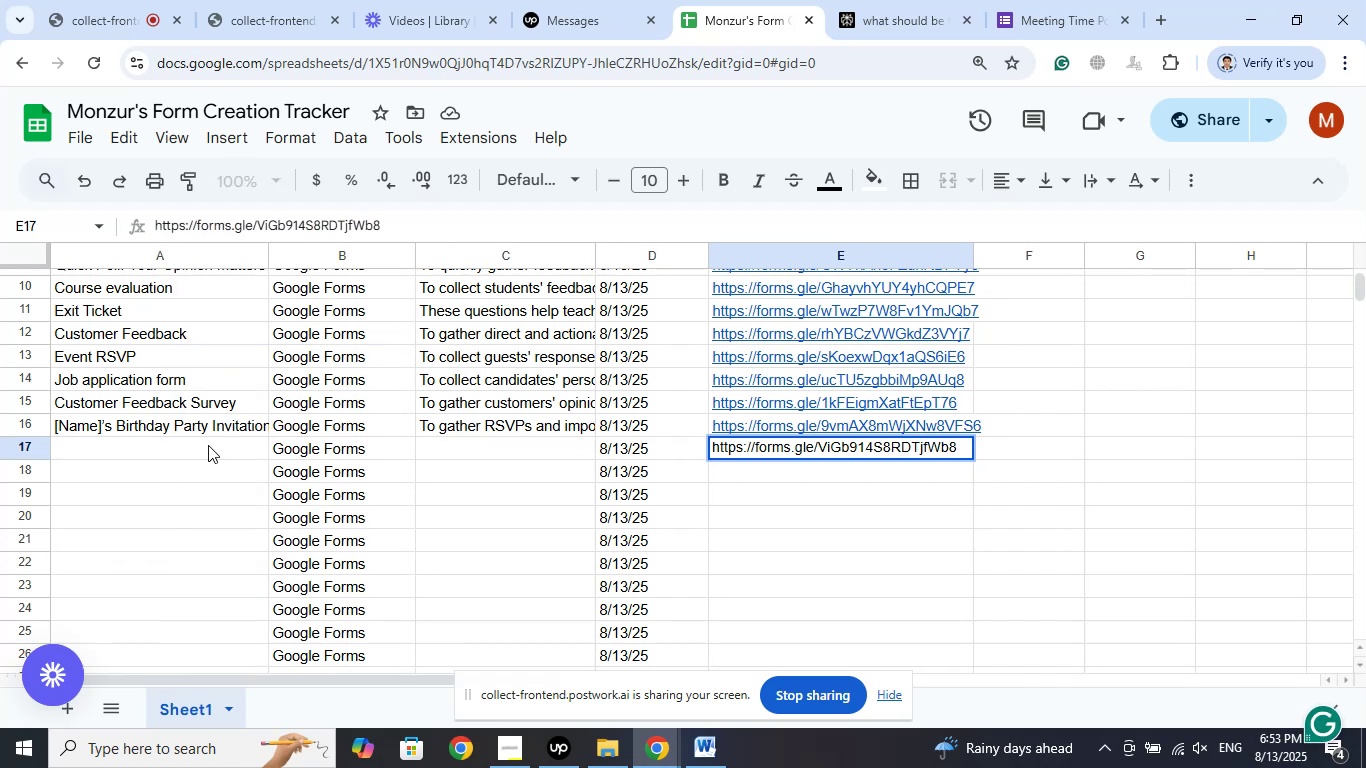 
left_click([206, 454])
 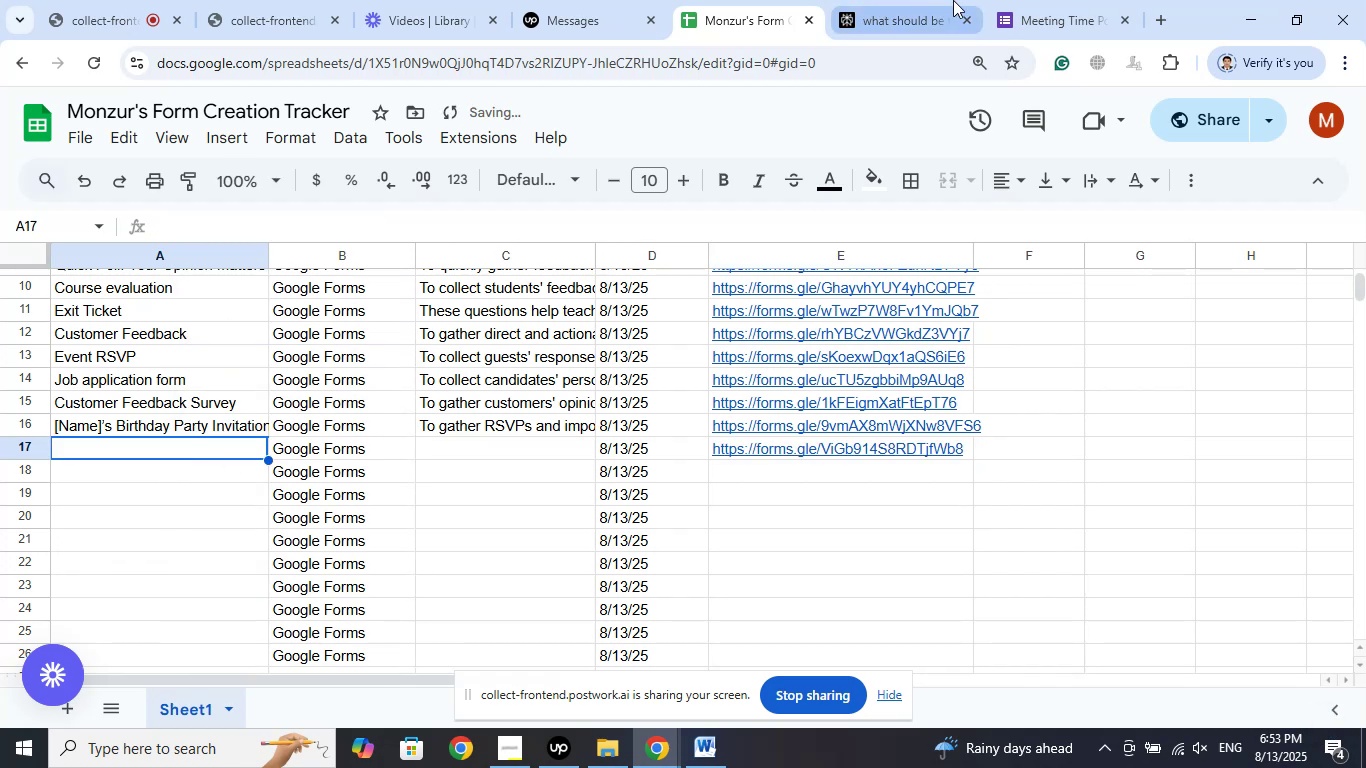 
left_click([1036, 0])
 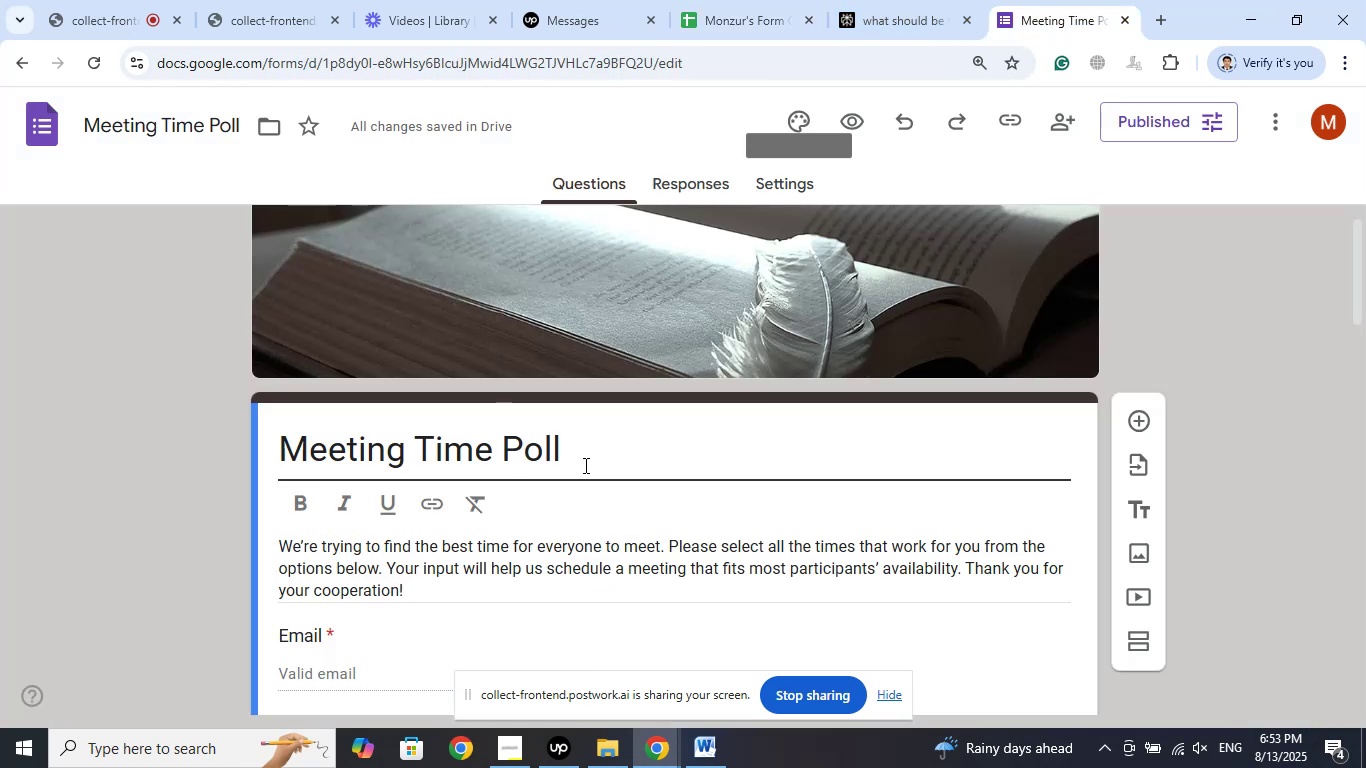 
left_click_drag(start_coordinate=[590, 446], to_coordinate=[276, 433])
 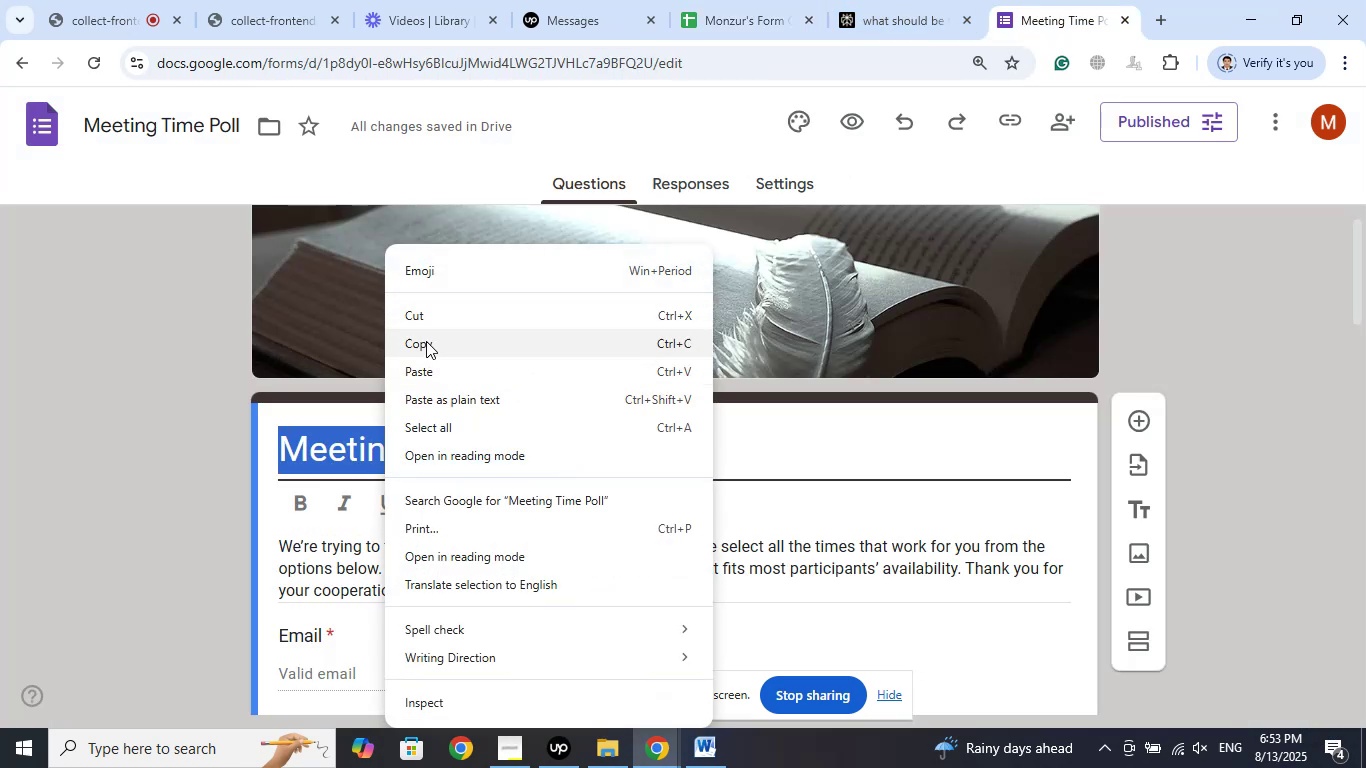 
left_click([427, 348])
 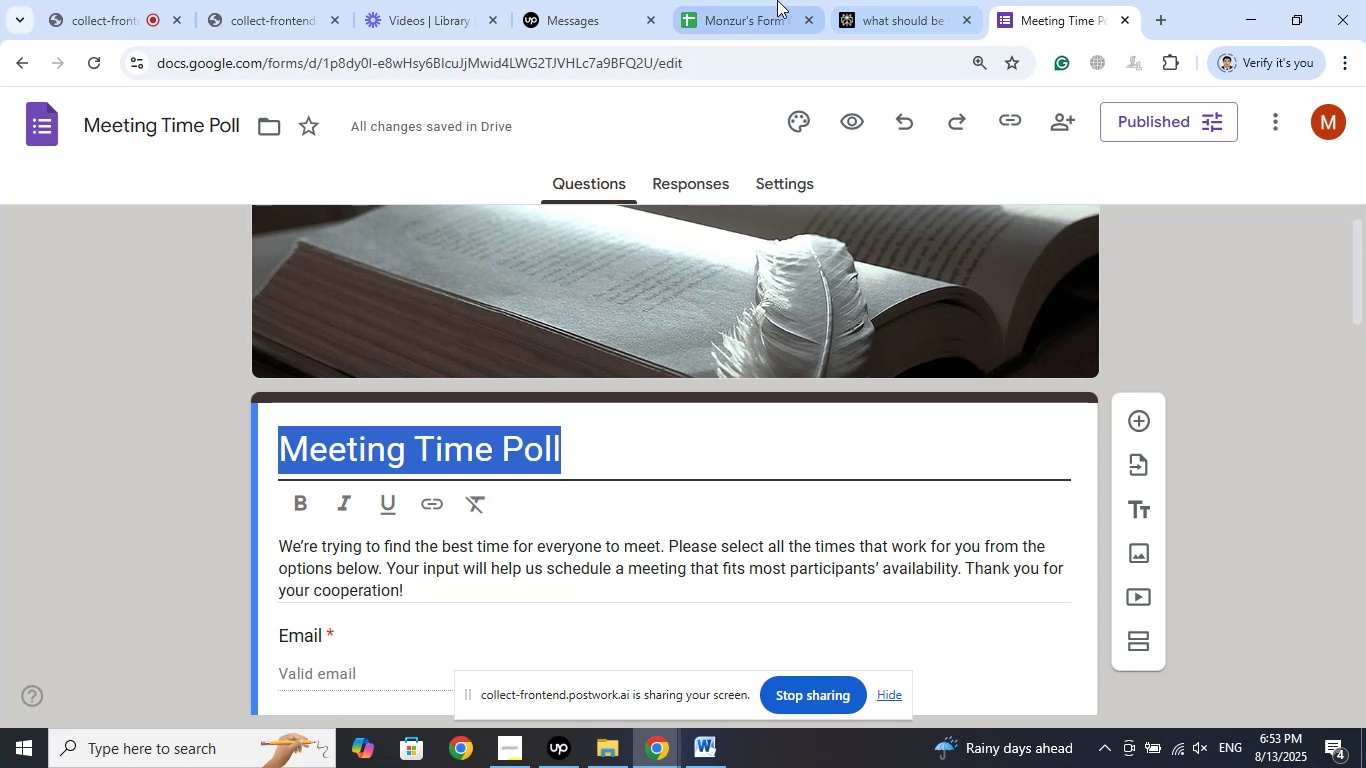 
left_click([777, 0])
 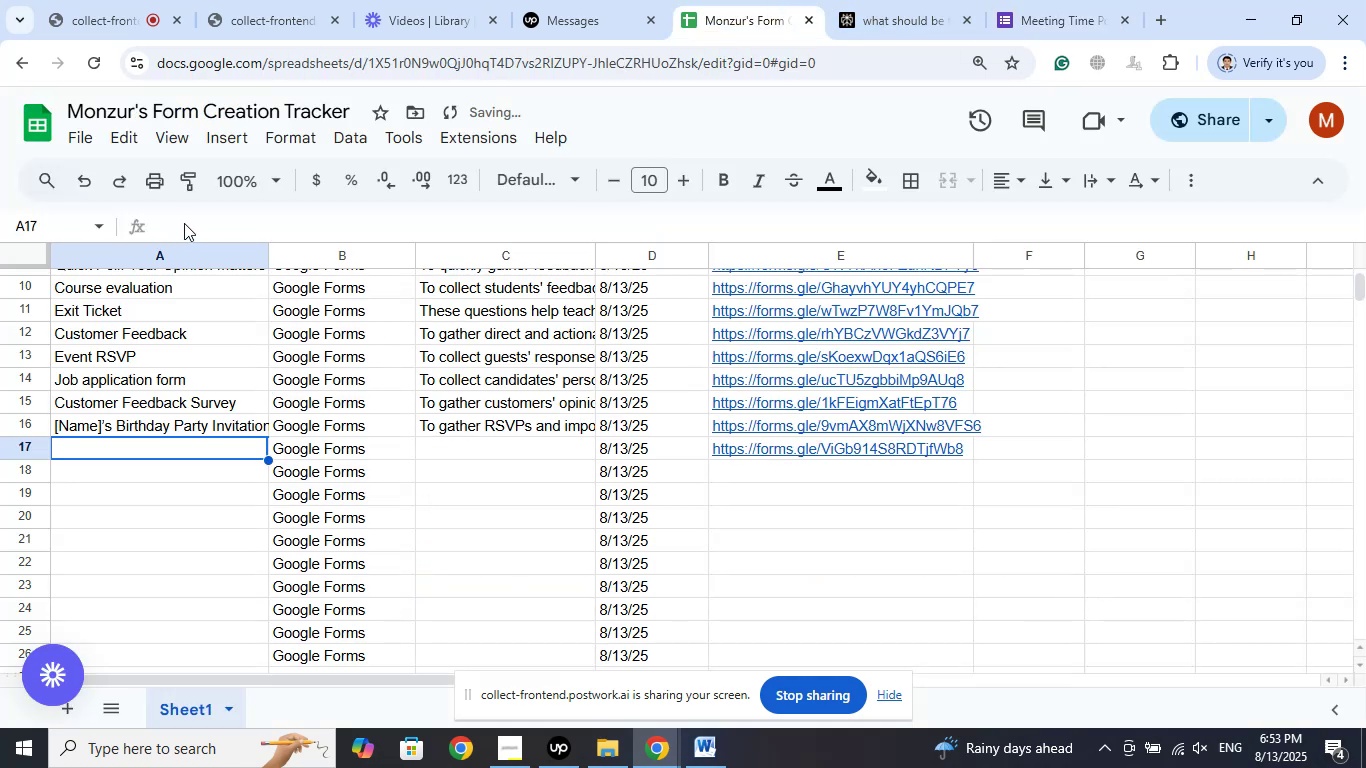 
left_click([202, 226])
 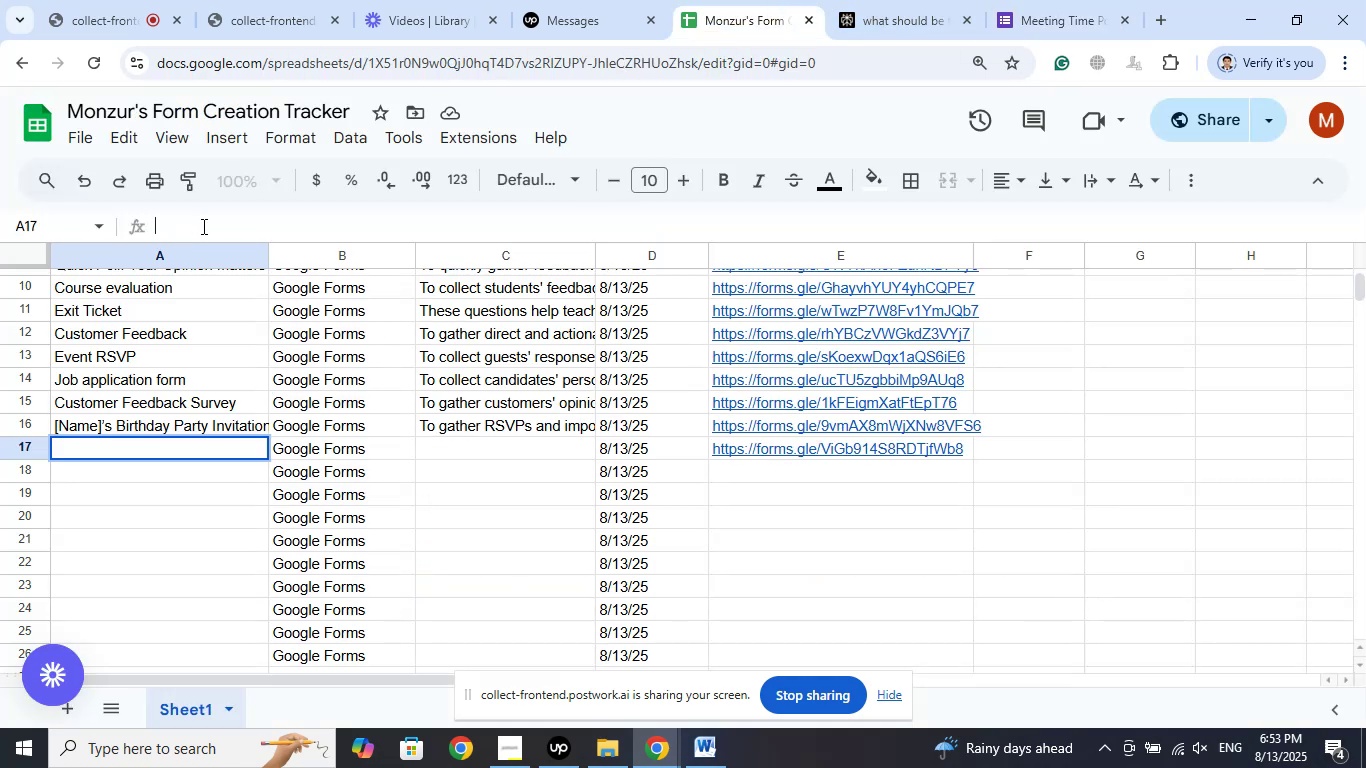 
right_click([202, 226])
 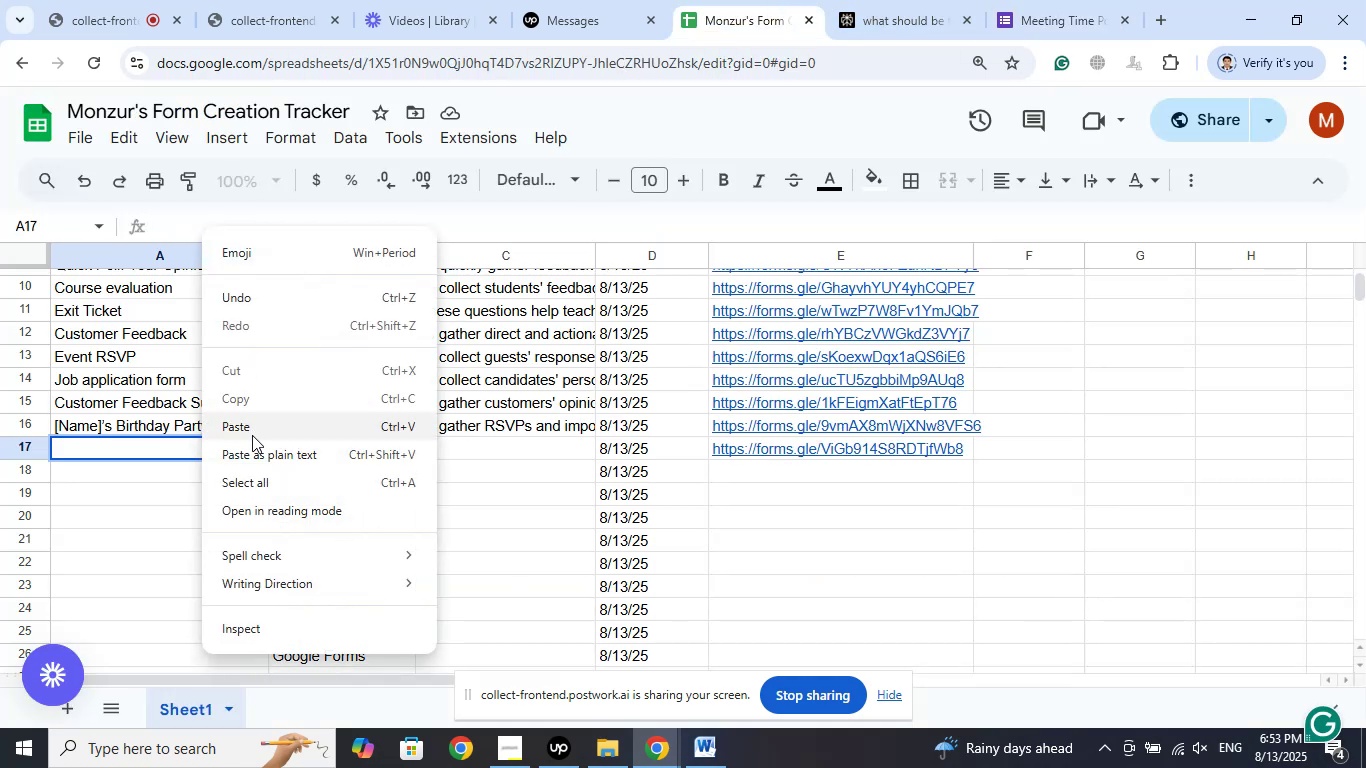 
left_click([252, 435])
 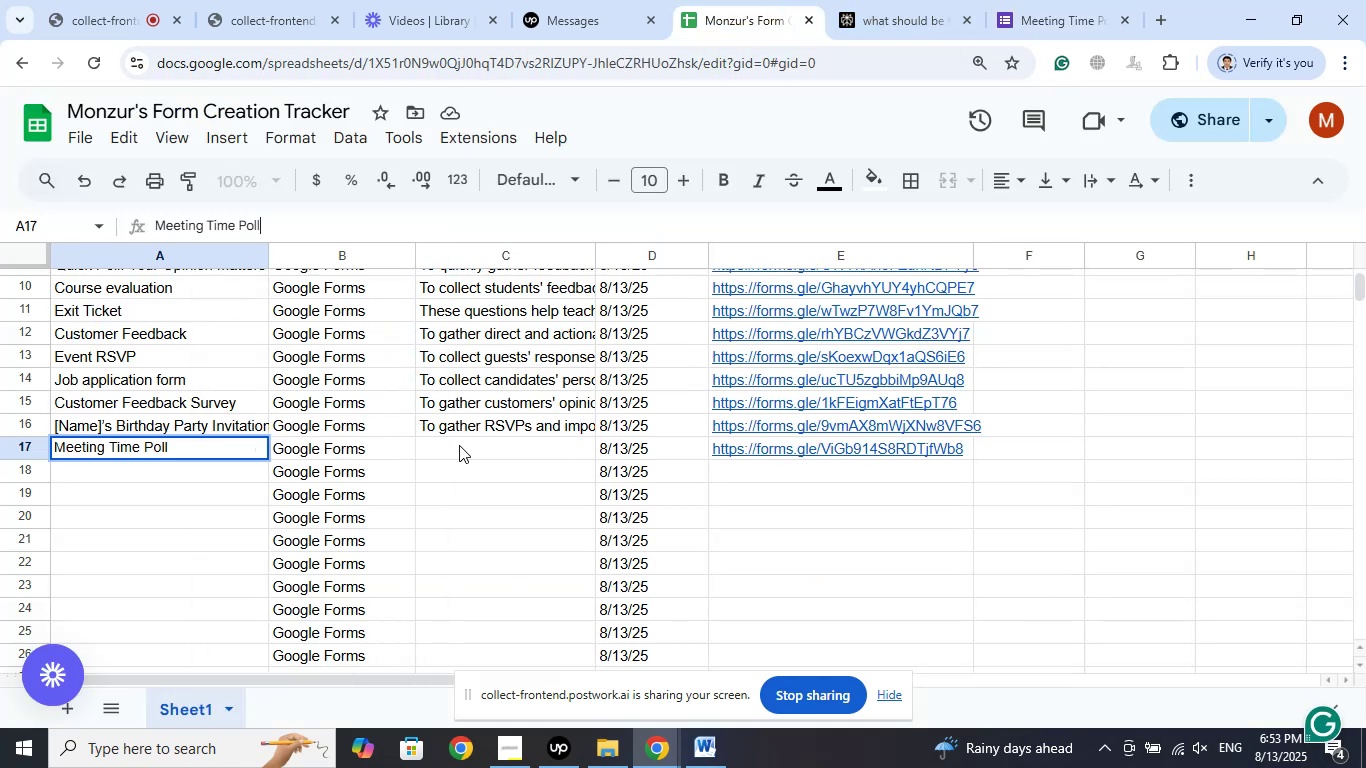 
left_click([459, 445])
 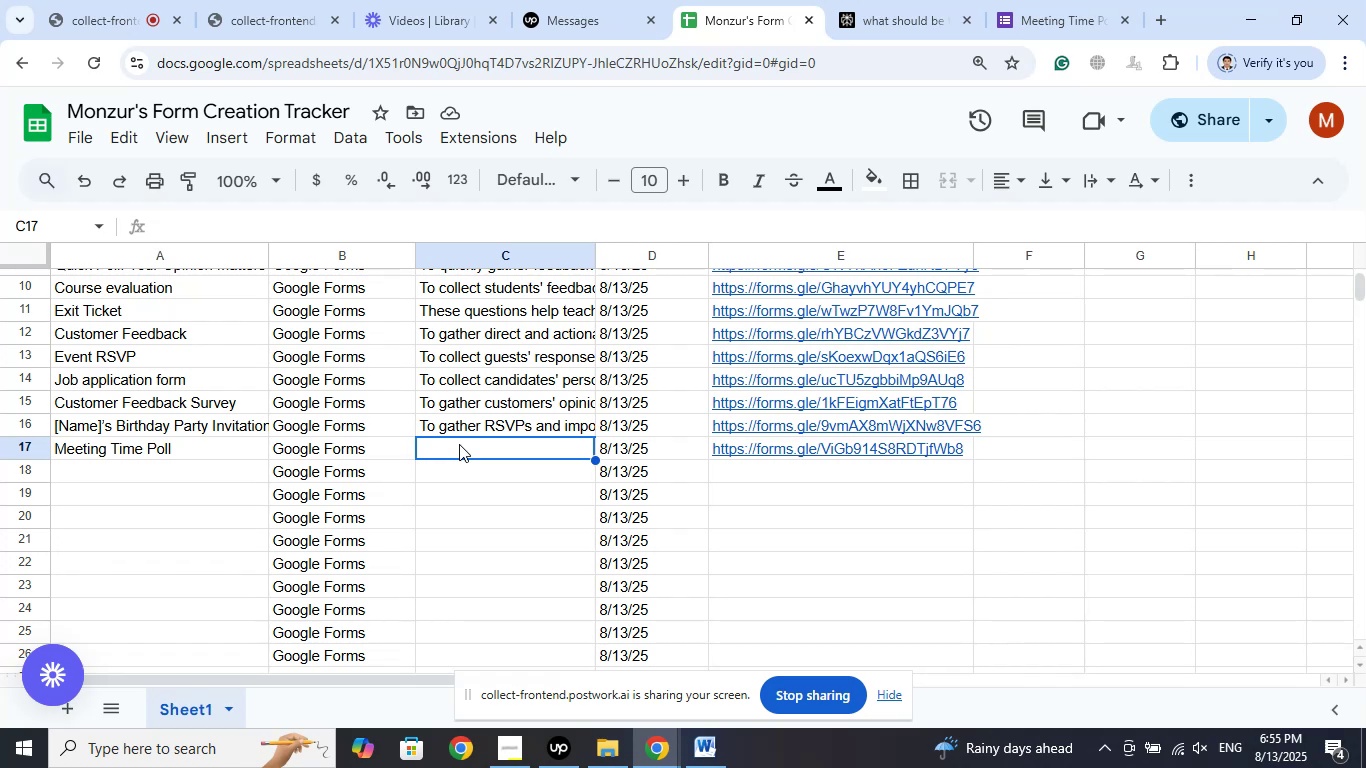 
wait(128.65)
 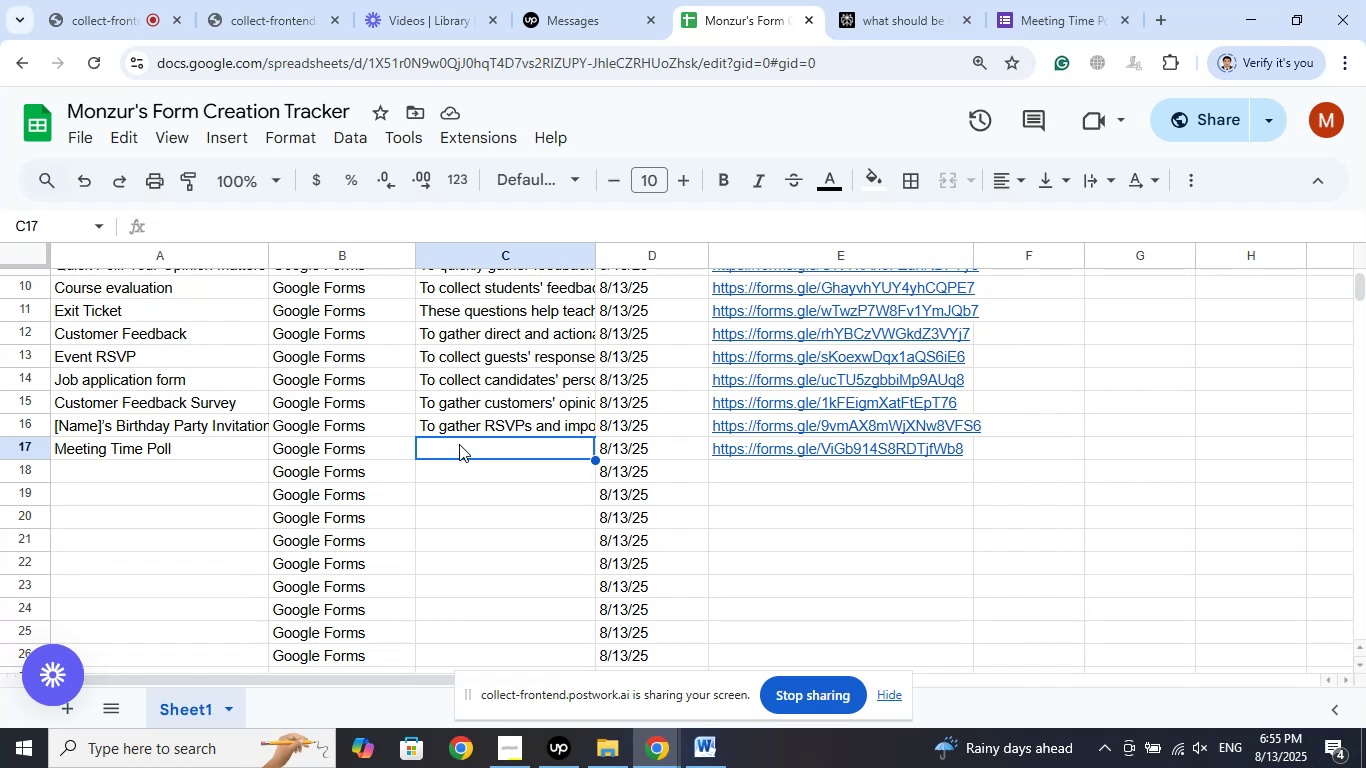 
left_click([766, 106])
 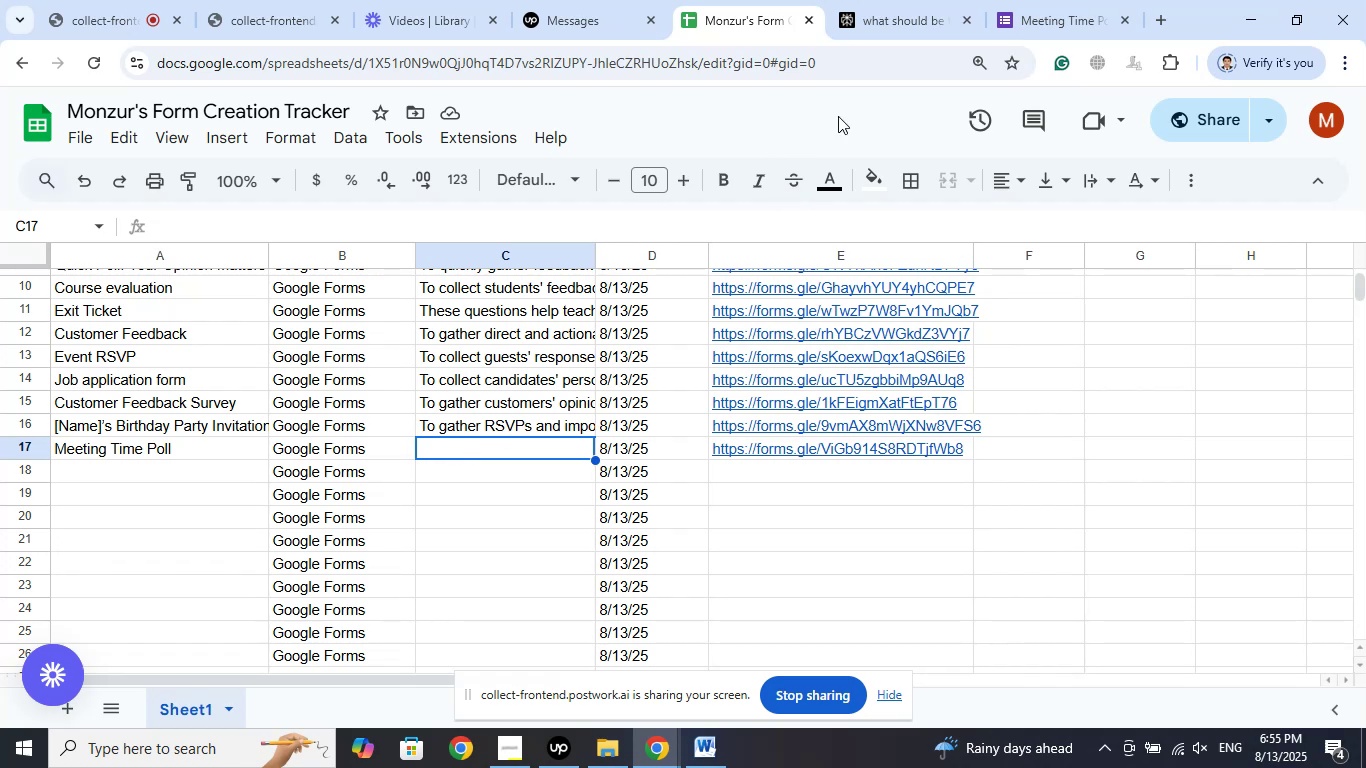 
left_click([848, 116])
 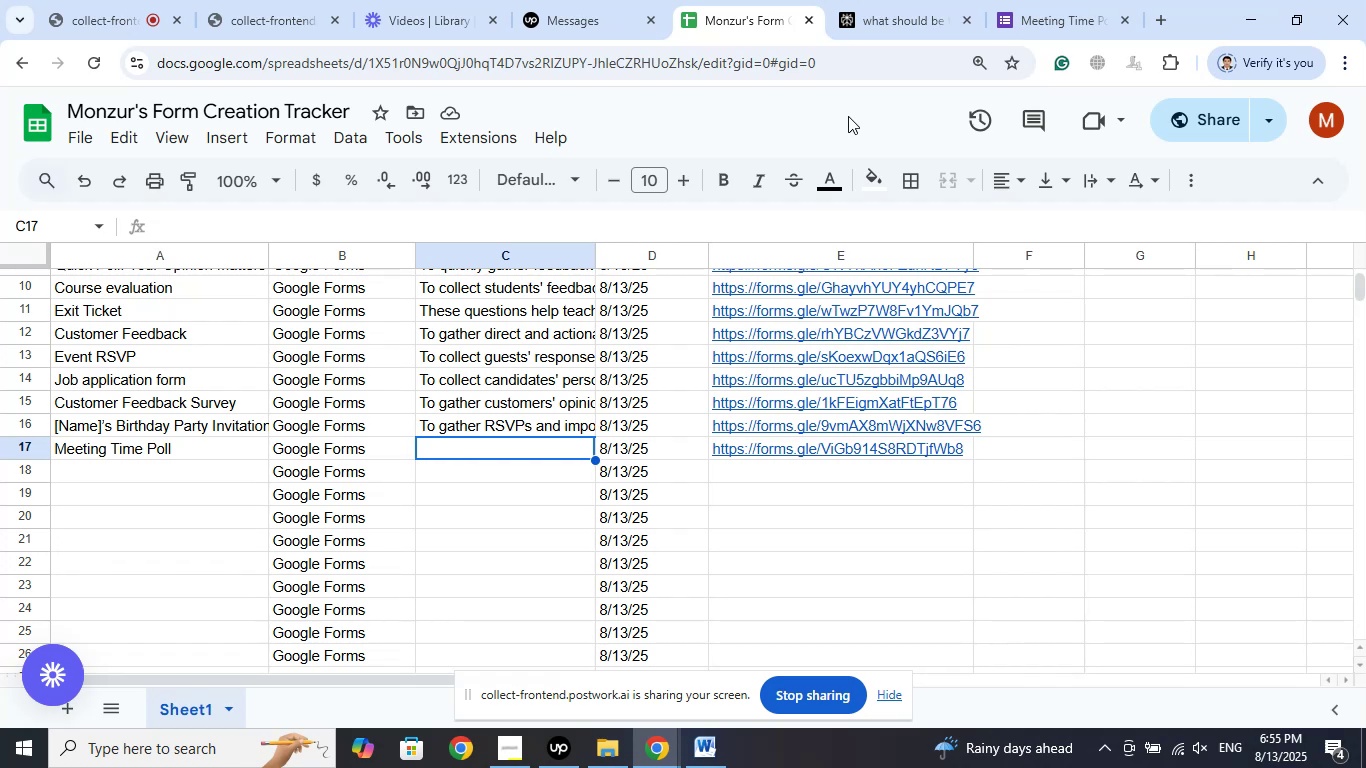 
wait(10.42)
 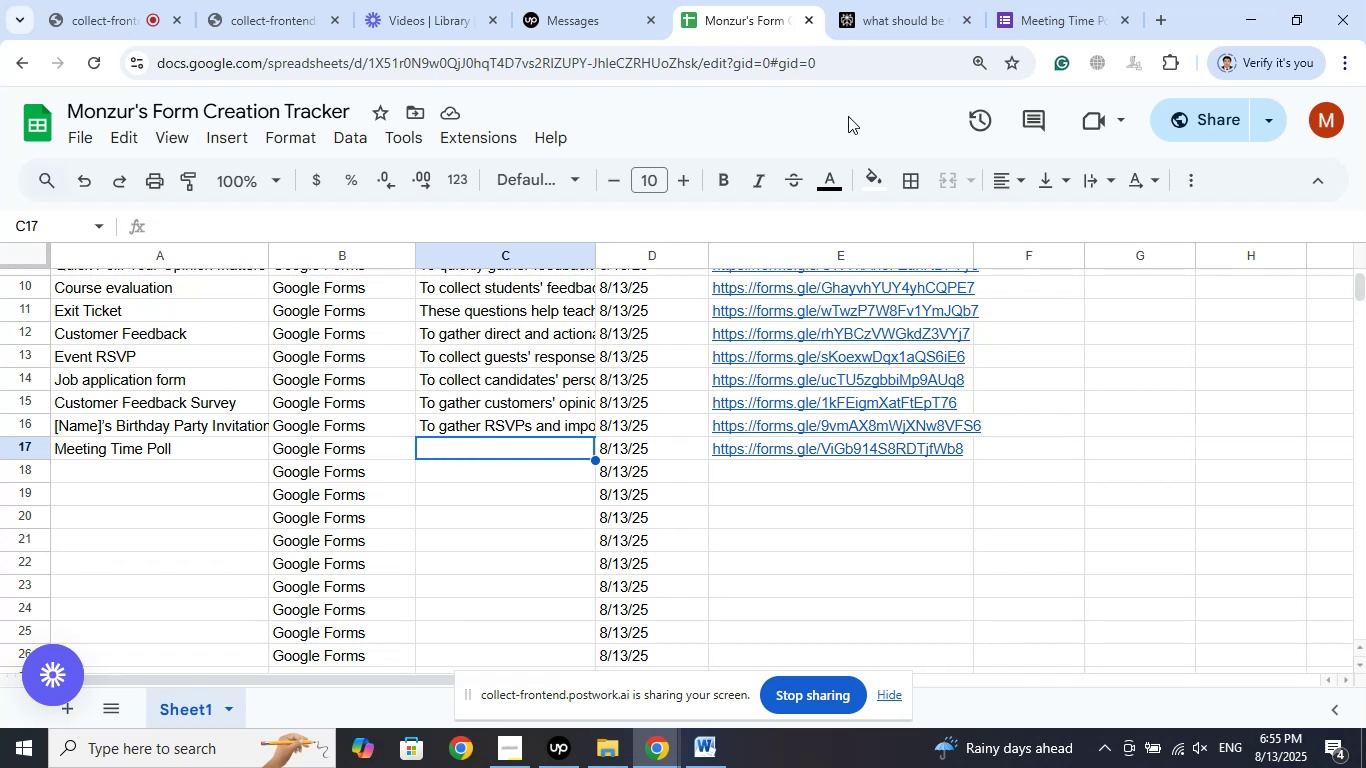 
left_click([696, 106])
 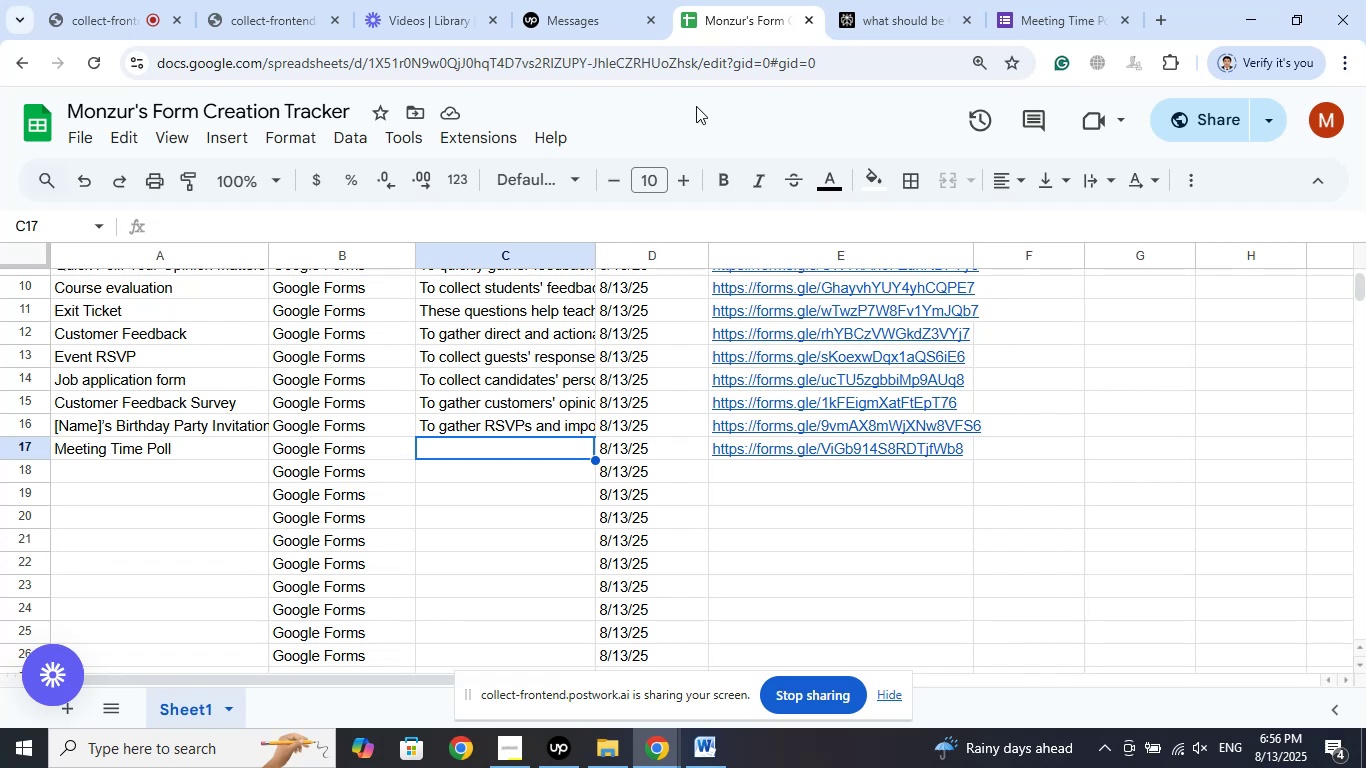 
wait(20.49)
 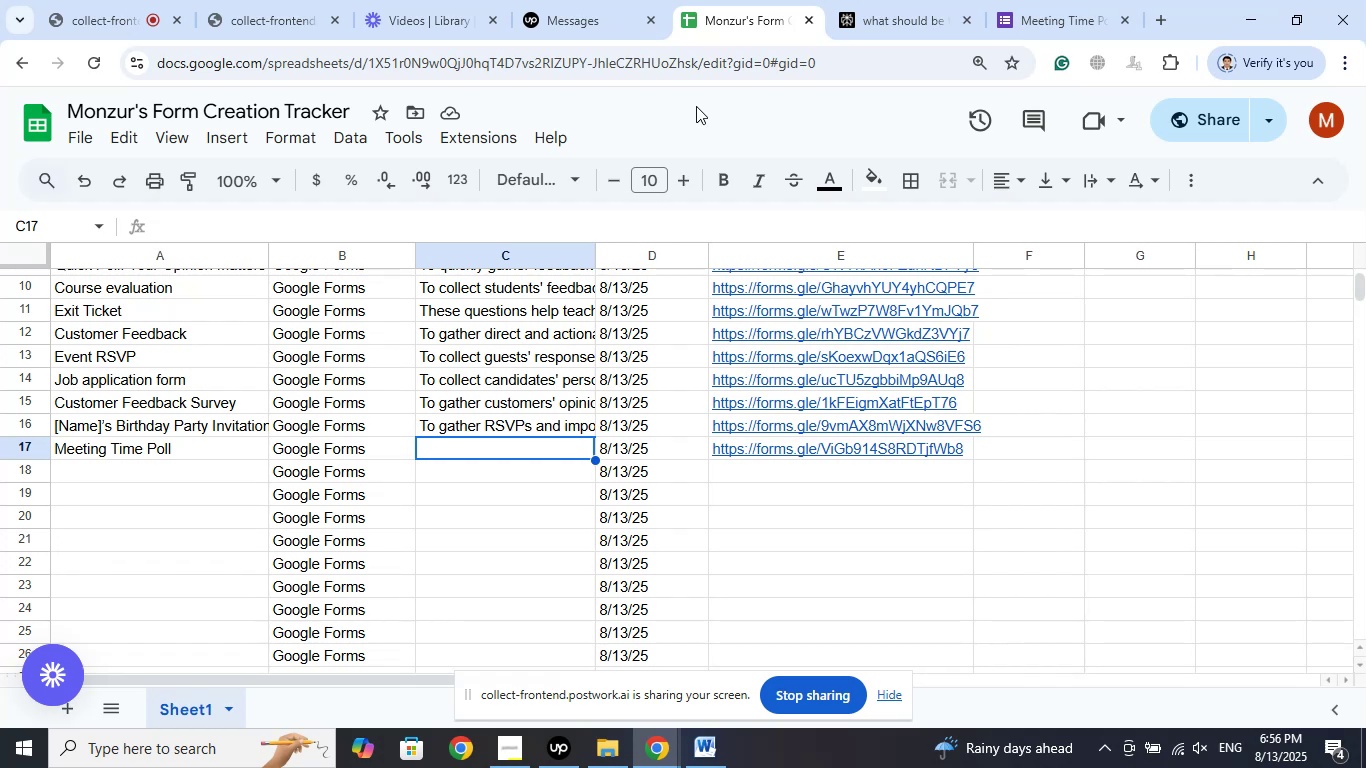 
left_click([699, 107])
 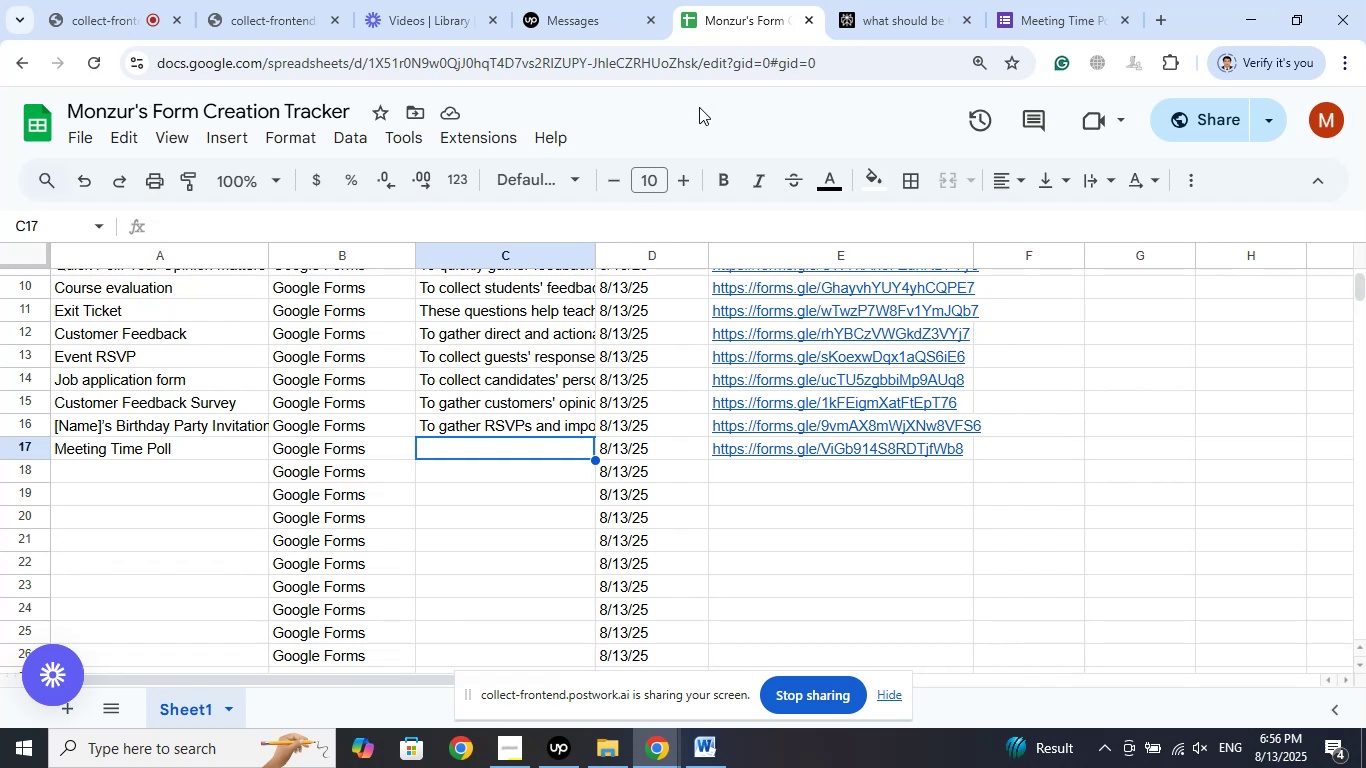 
wait(35.1)
 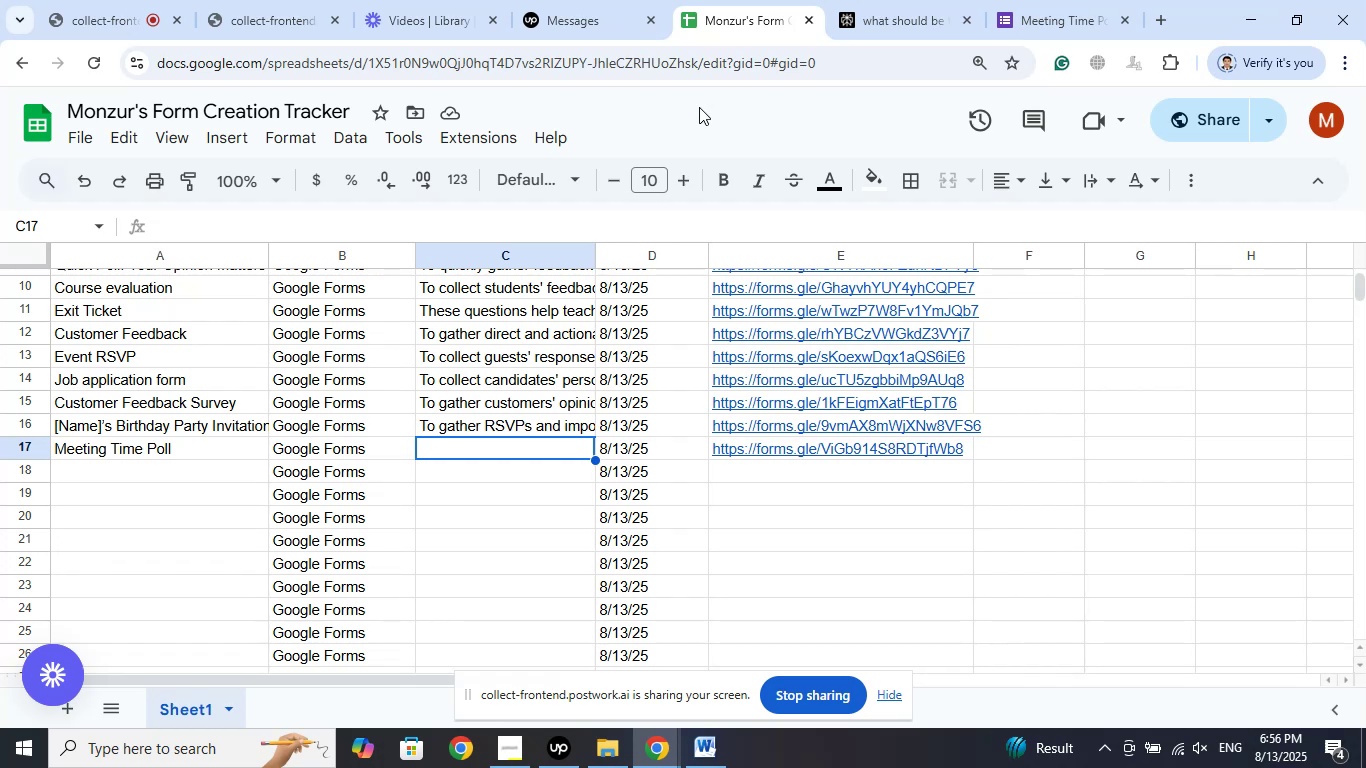 
left_click([883, 9])
 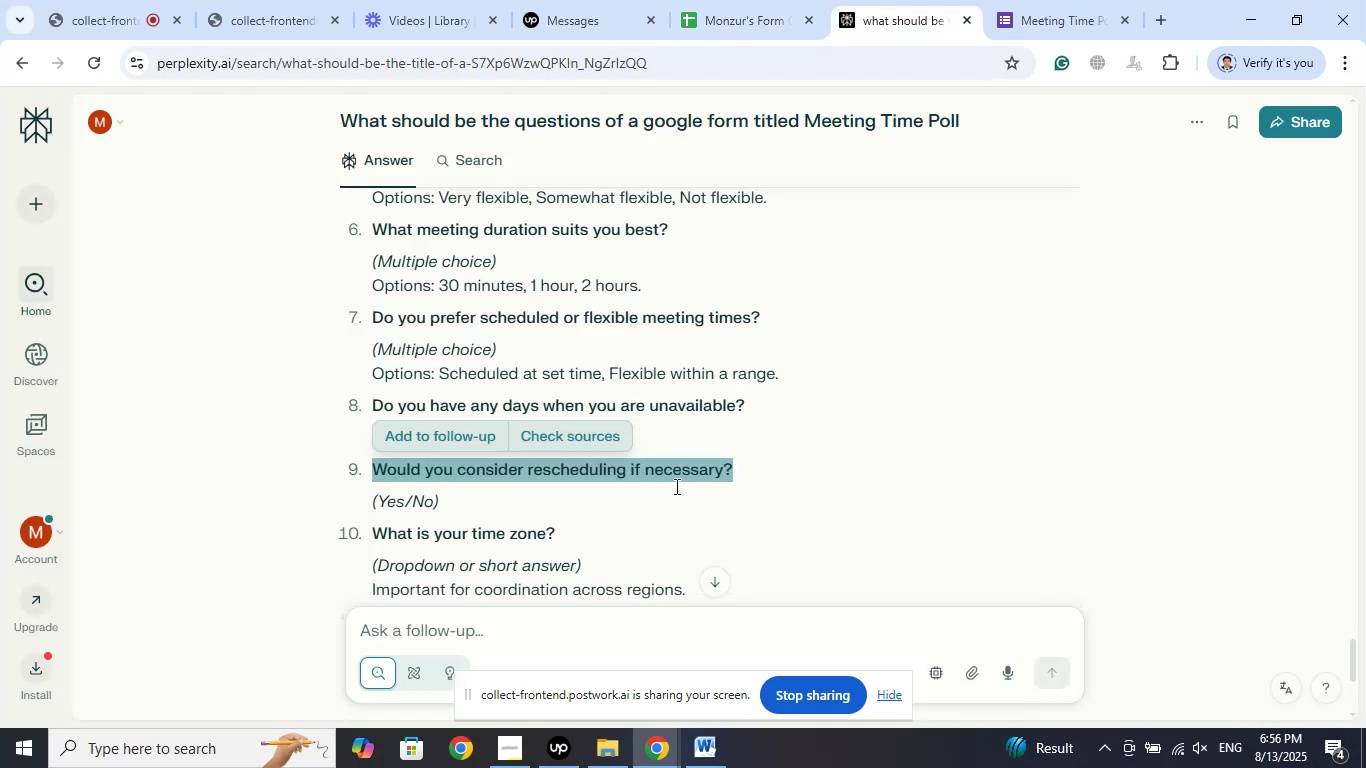 
scroll: coordinate [705, 421], scroll_direction: down, amount: 12.0
 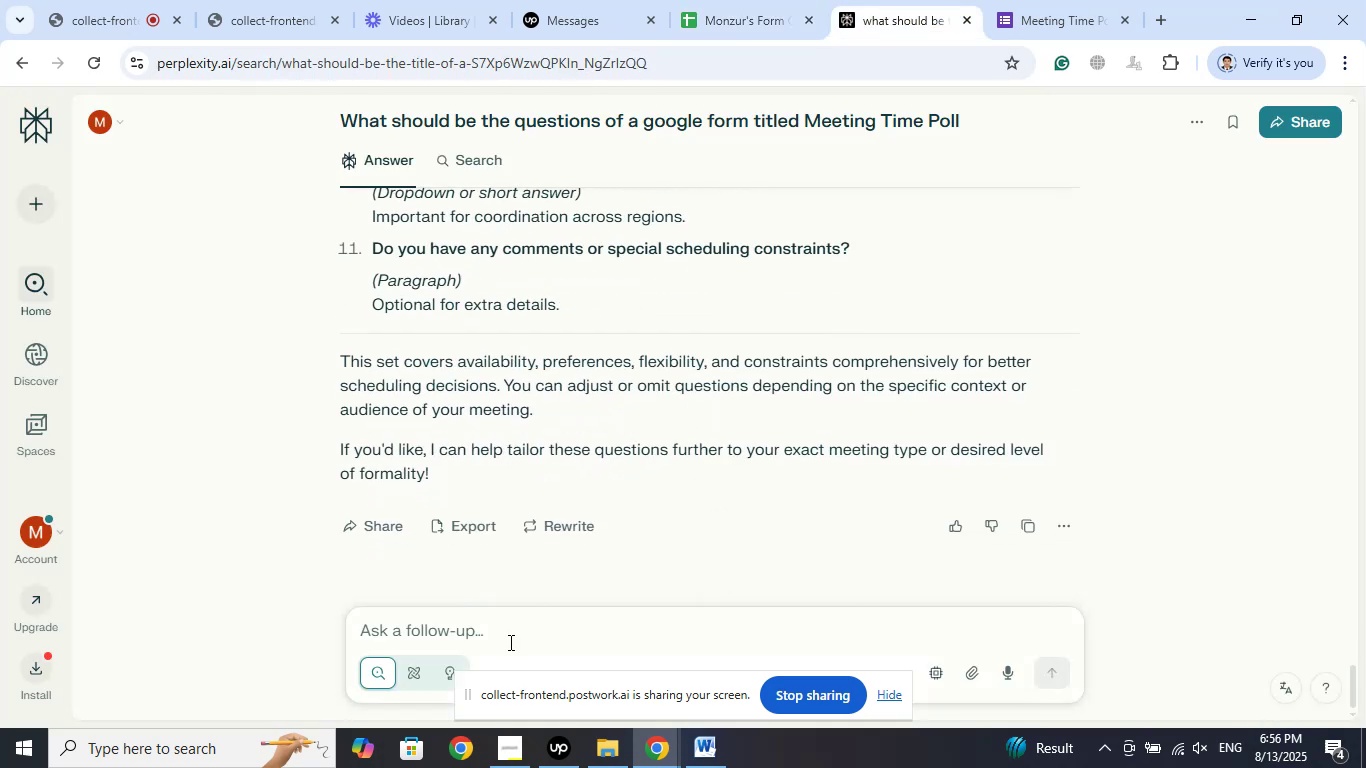 
left_click([509, 642])
 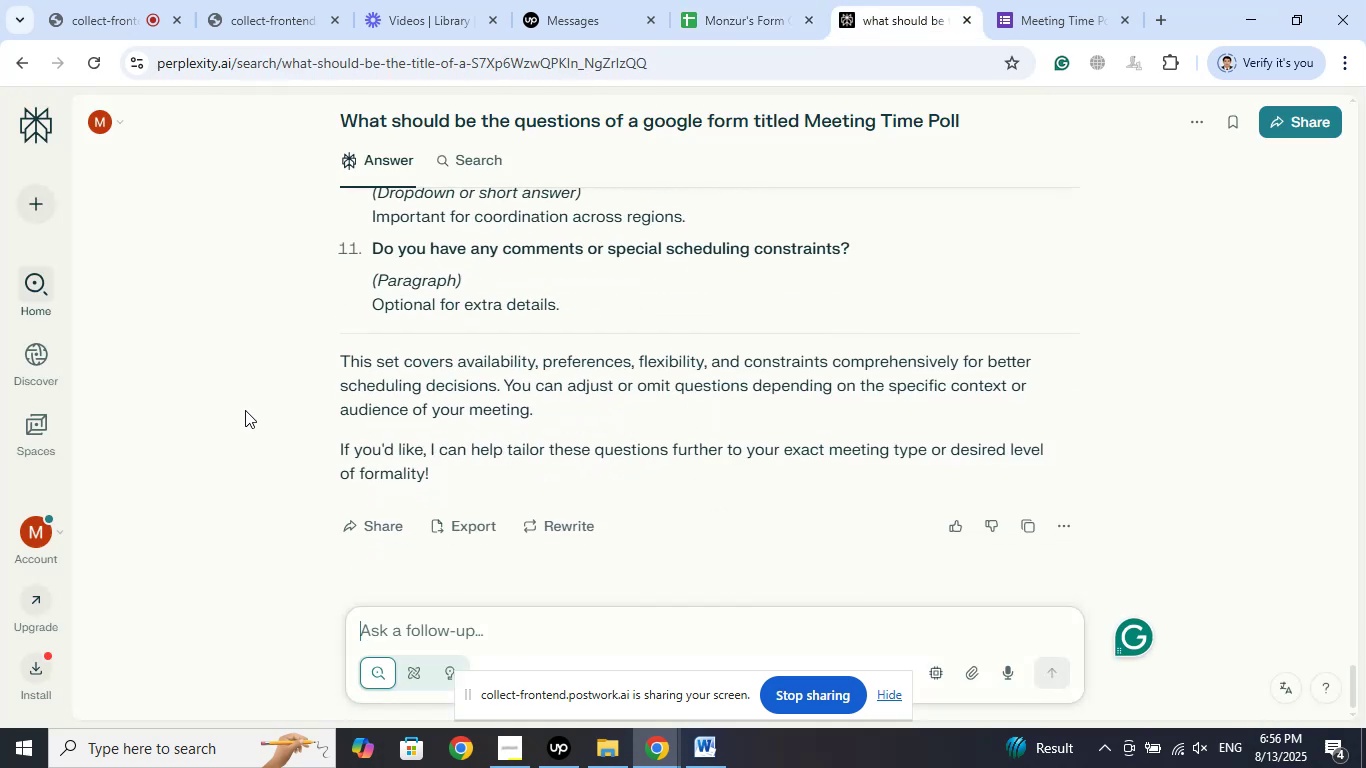 
type(What is the purpose )
 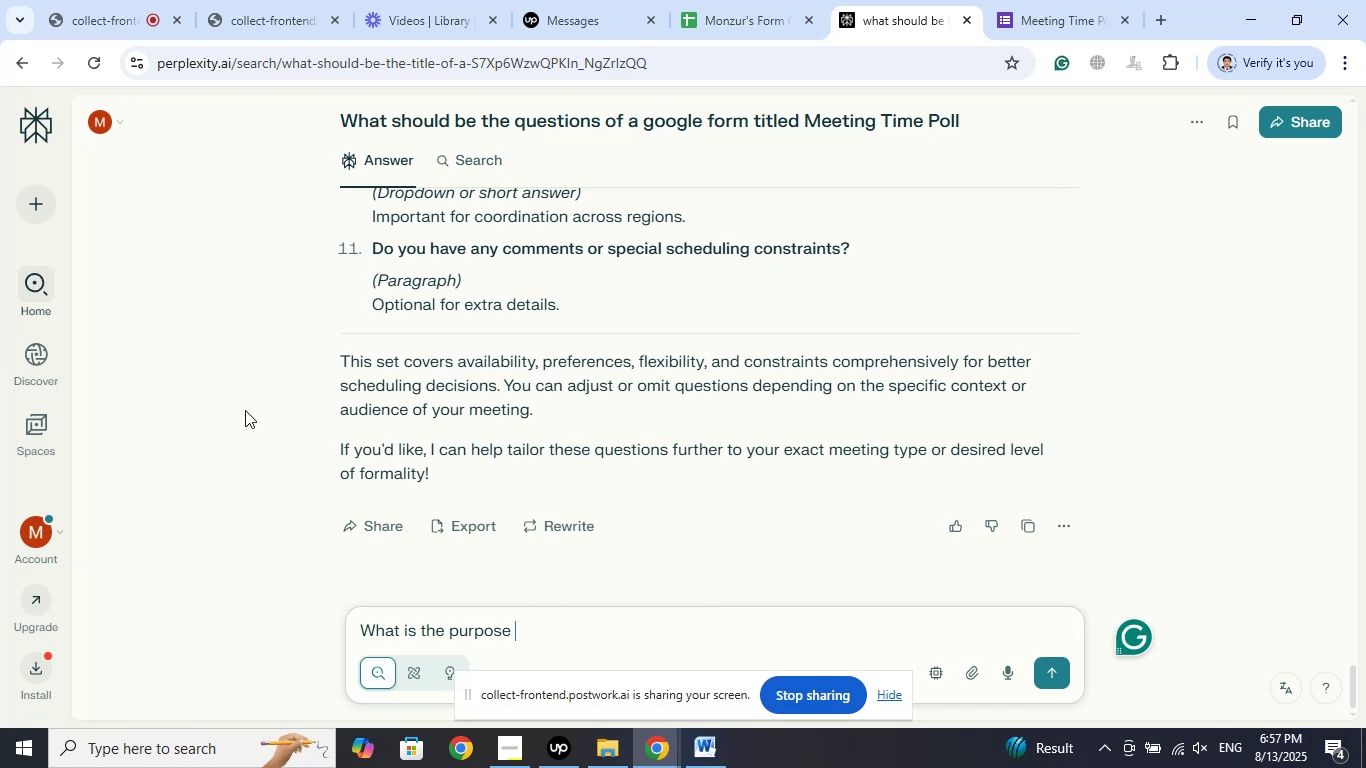 
wait(60.38)
 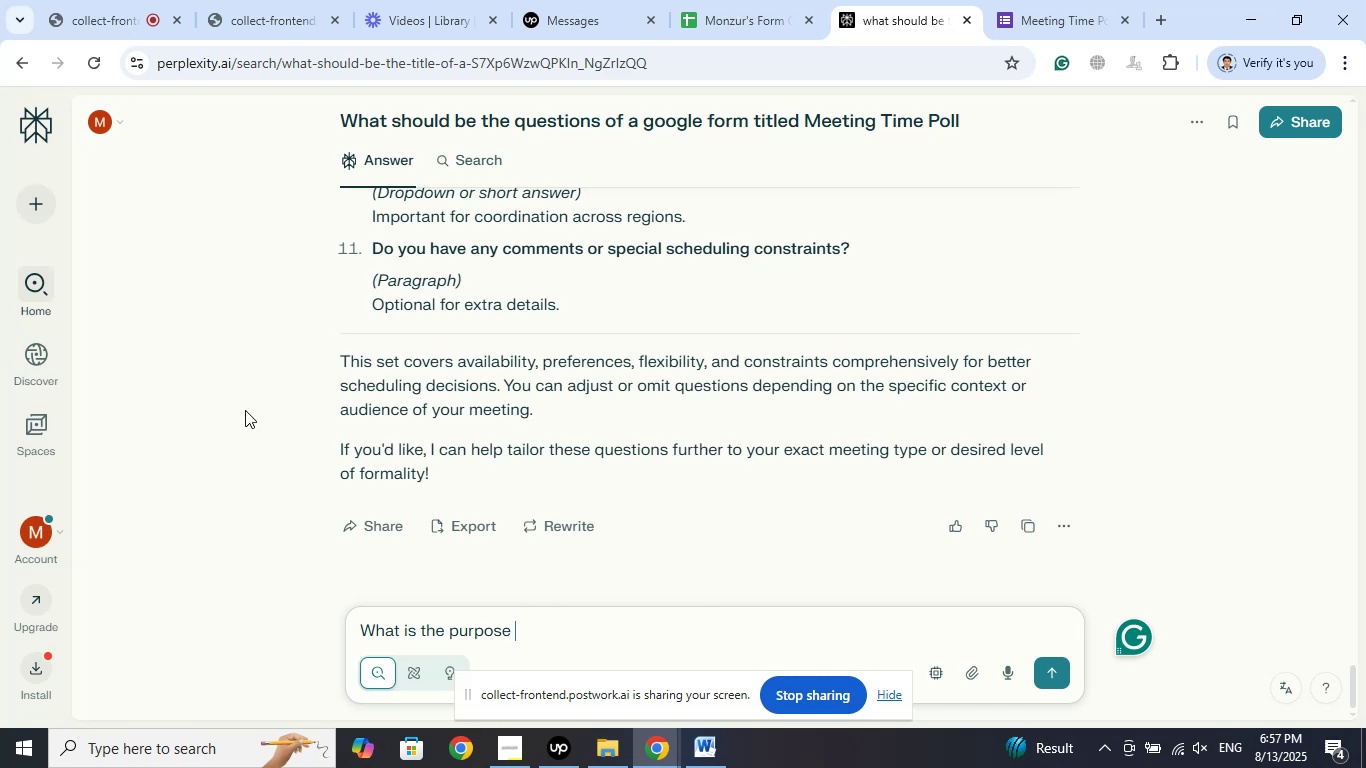 
left_click_drag(start_coordinate=[605, 119], to_coordinate=[964, 119])
 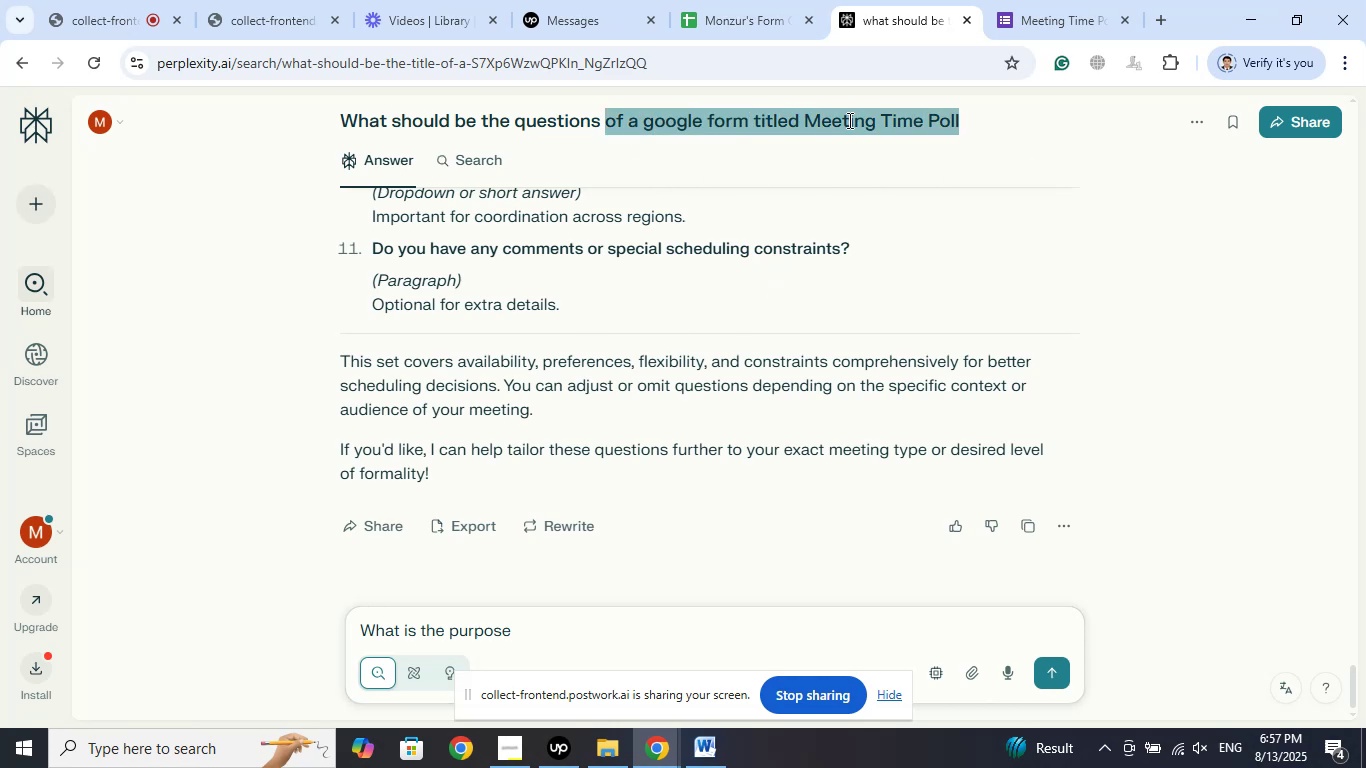 
right_click([848, 120])
 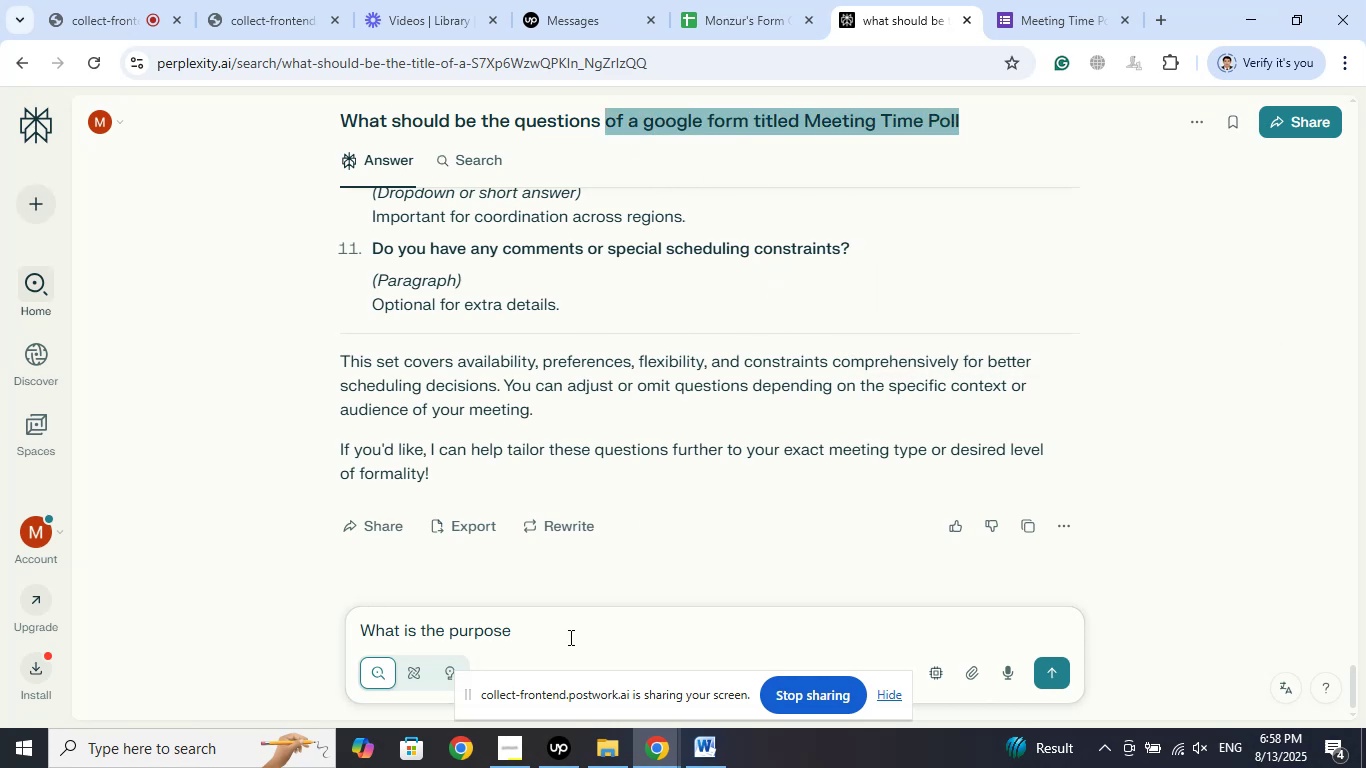 
right_click([570, 636])
 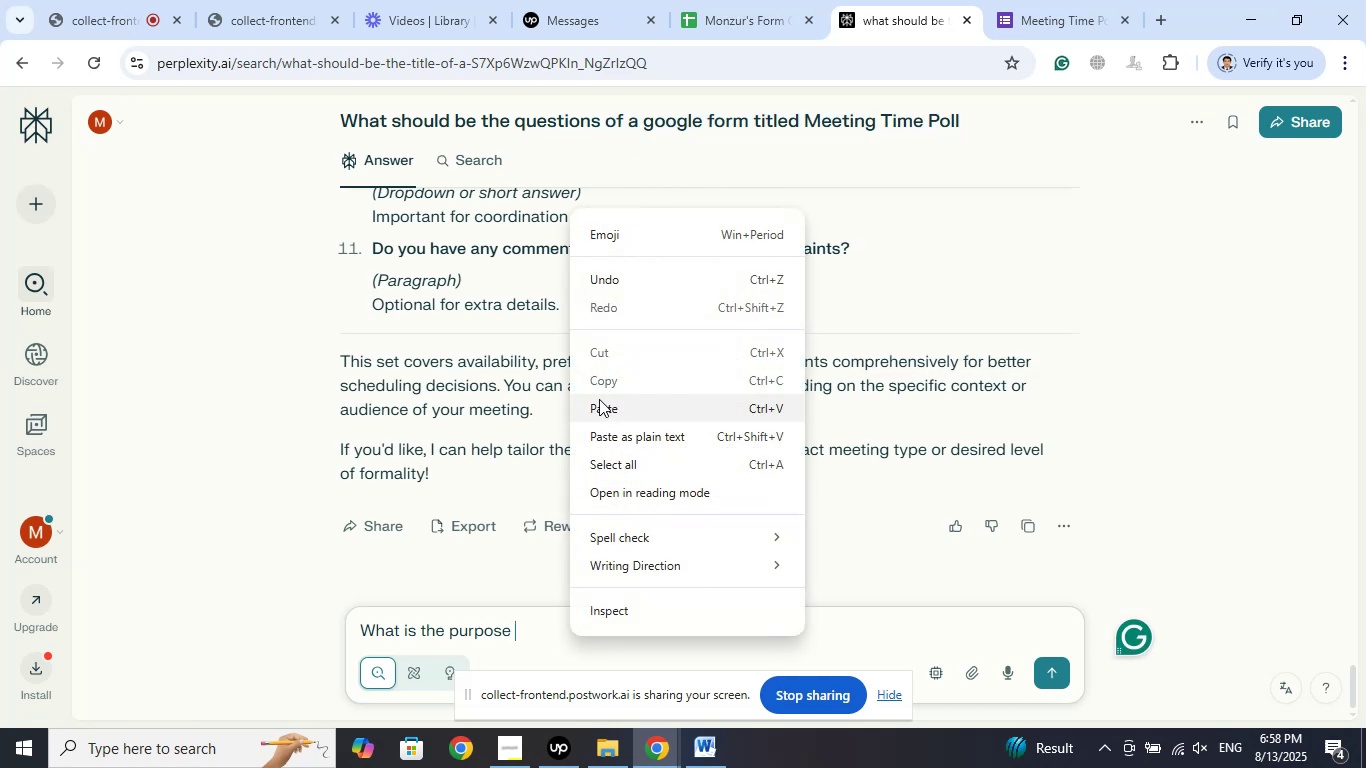 
left_click([599, 399])
 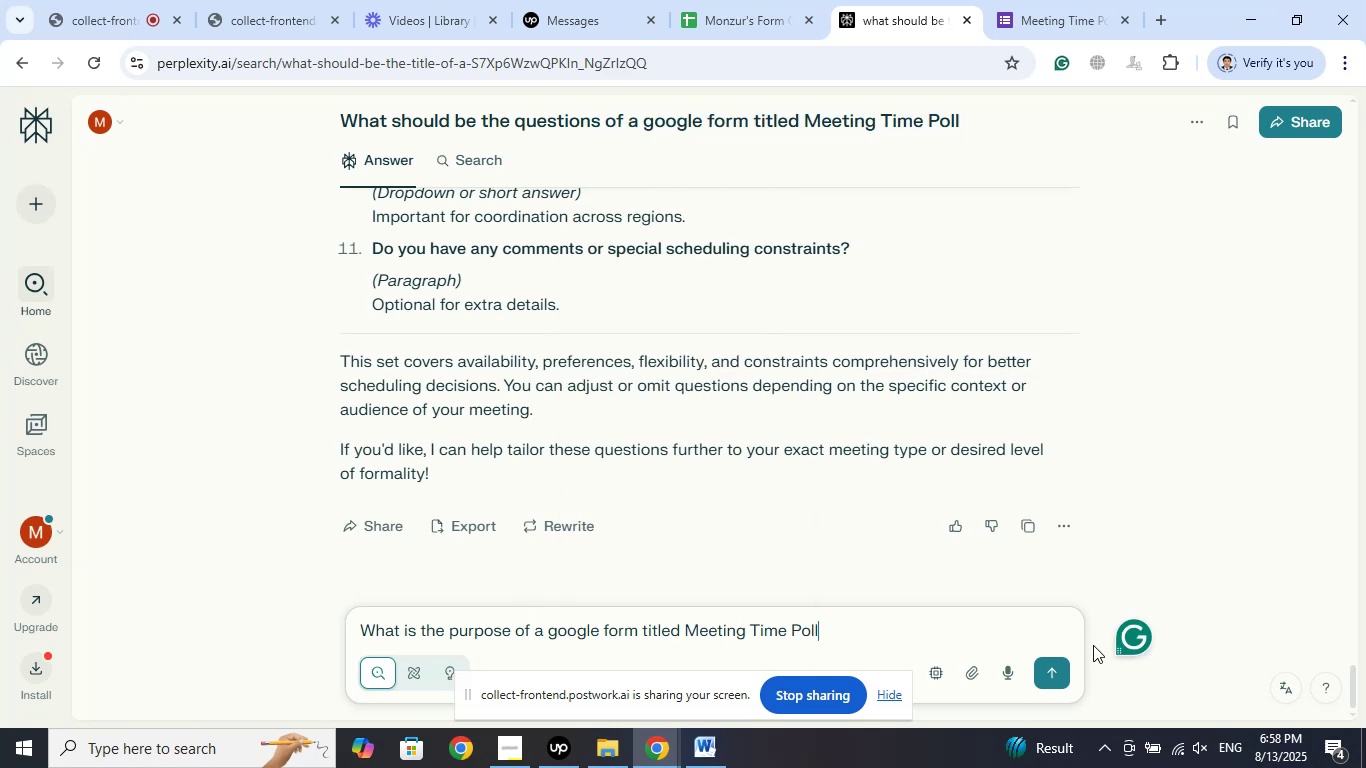 
left_click([1054, 673])
 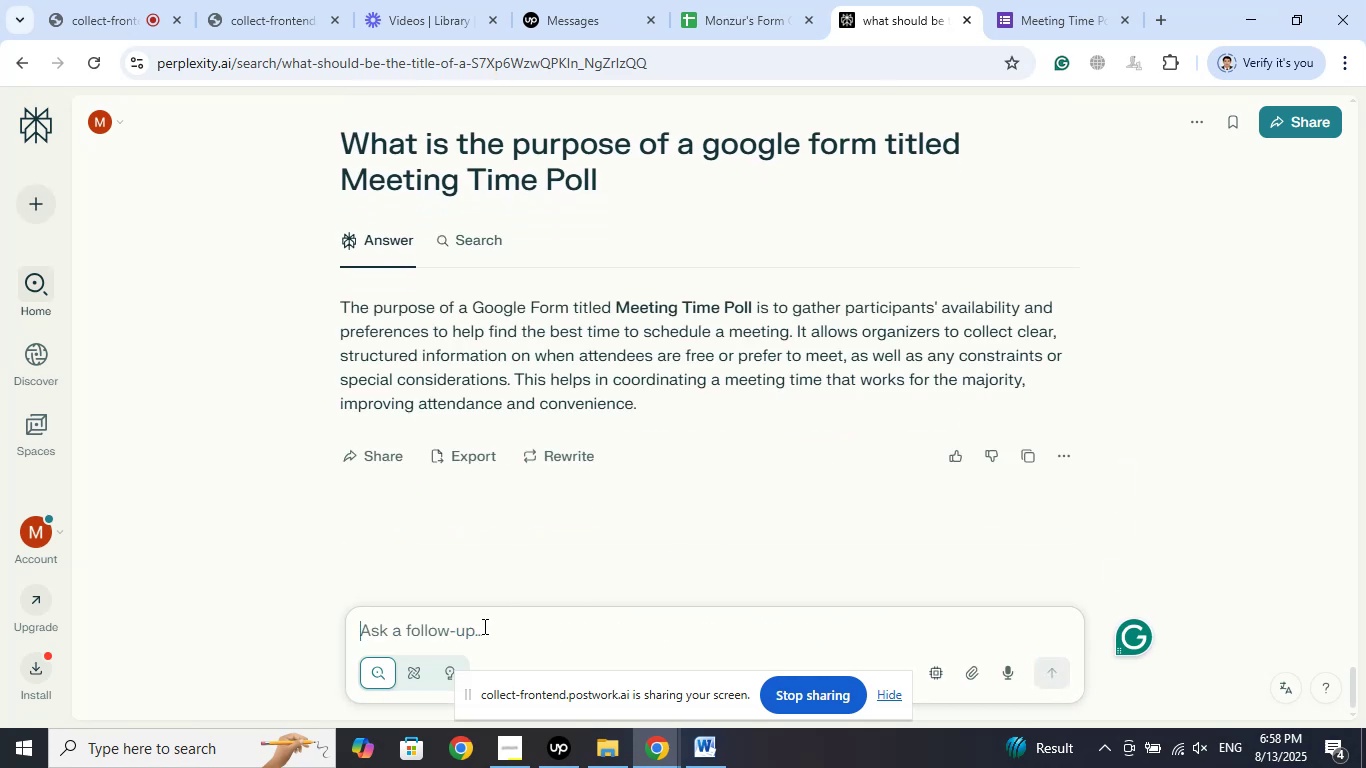 
wait(13.51)
 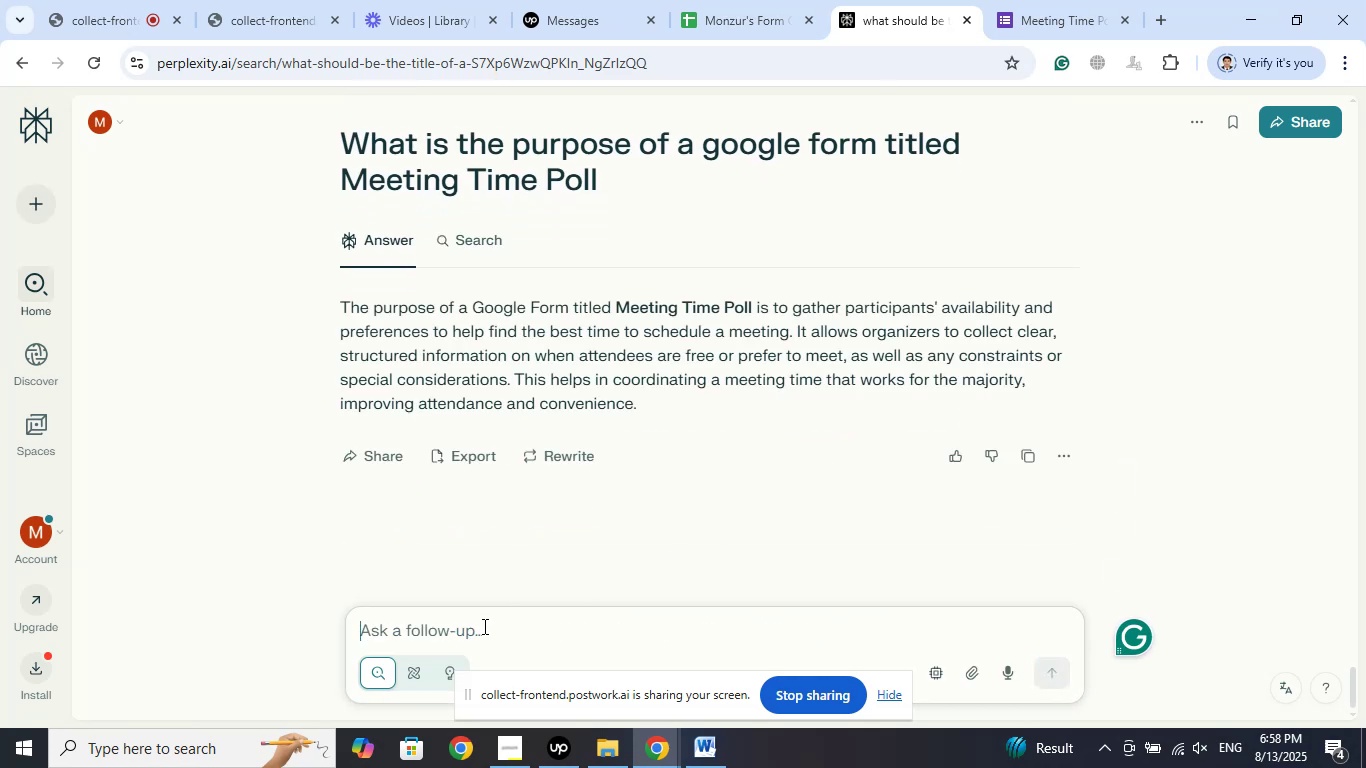 
left_click_drag(start_coordinate=[773, 306], to_coordinate=[793, 330])
 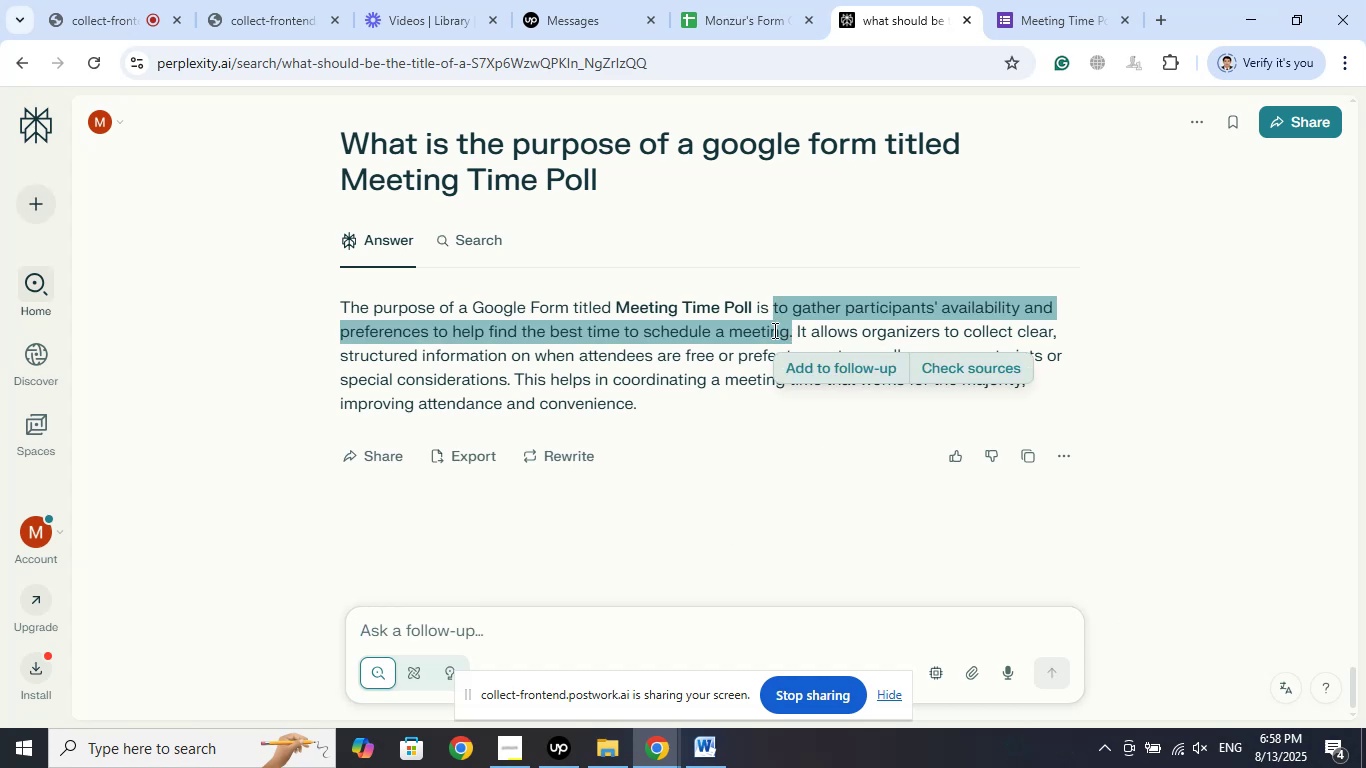 
right_click([773, 330])
 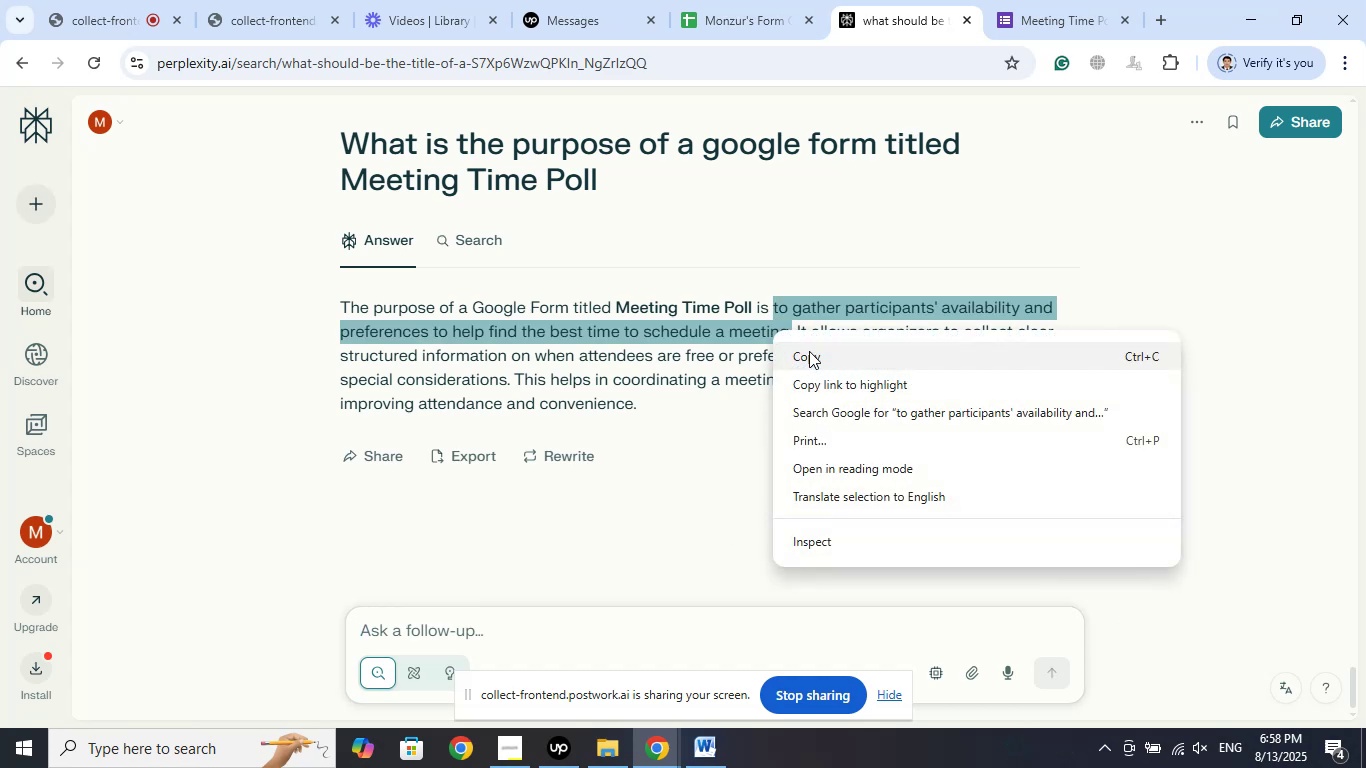 
left_click([809, 351])
 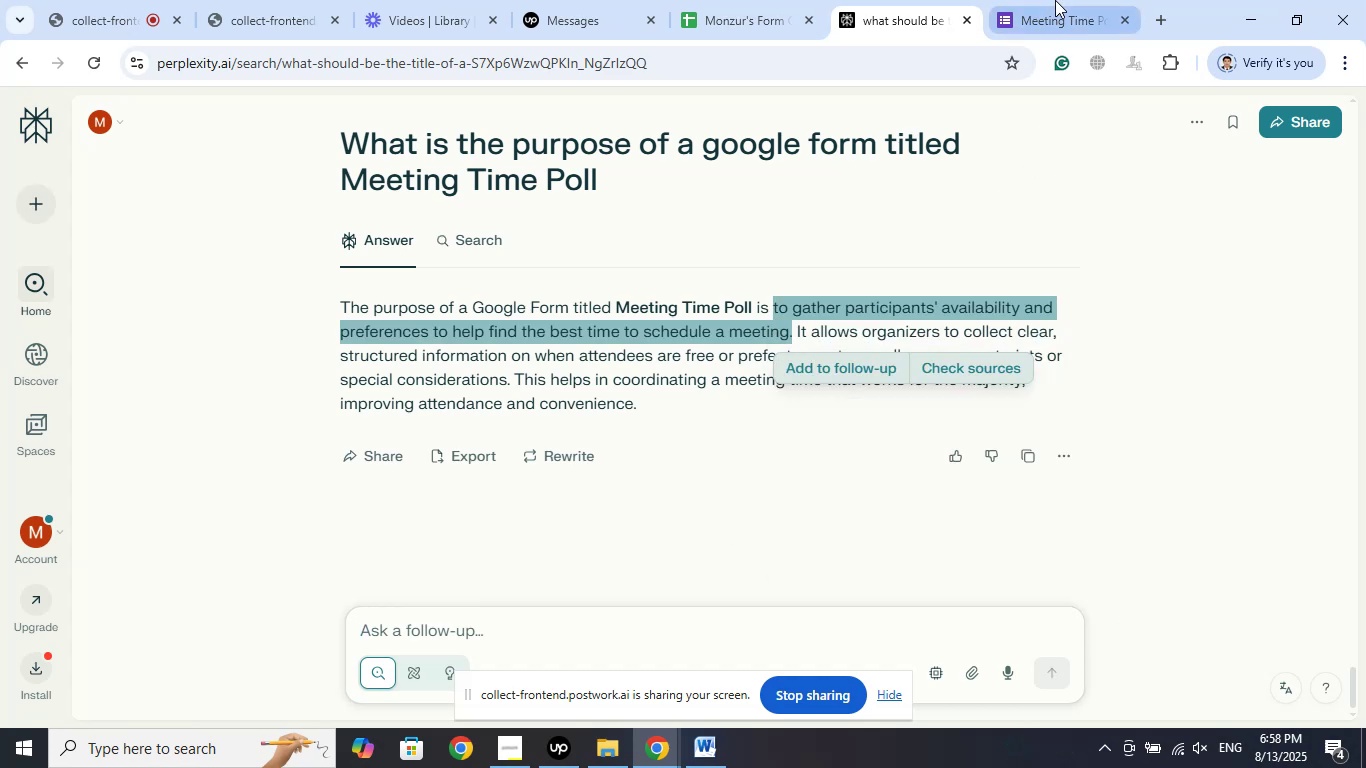 
left_click([1055, 0])
 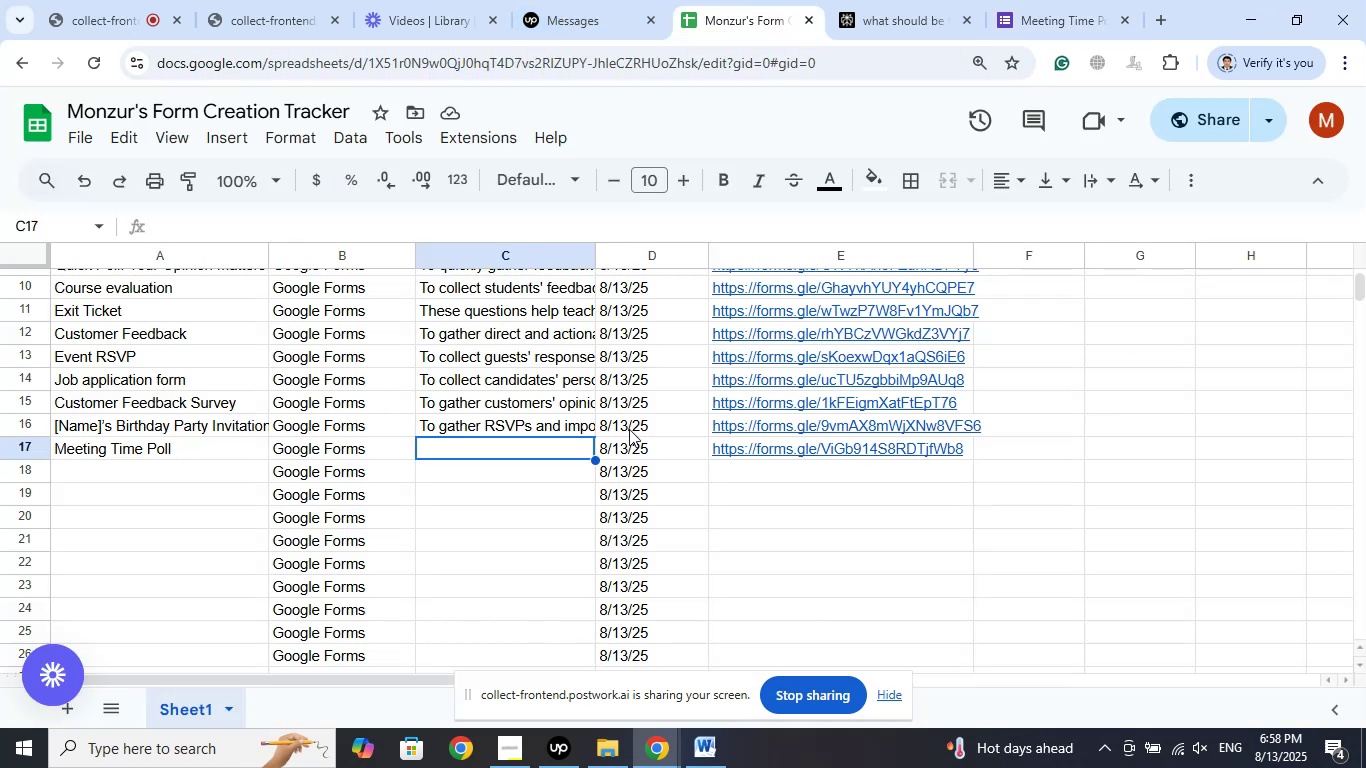 
wait(5.93)
 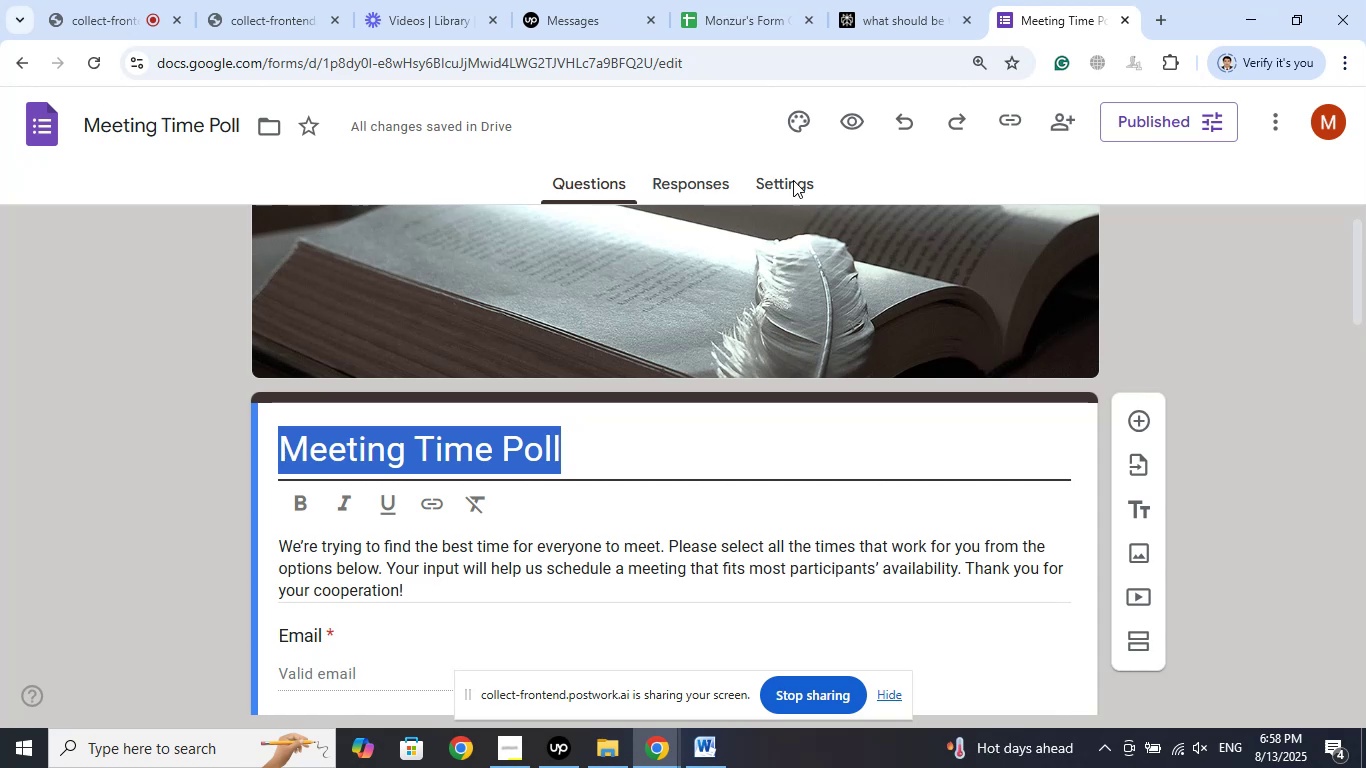 
left_click([207, 232])
 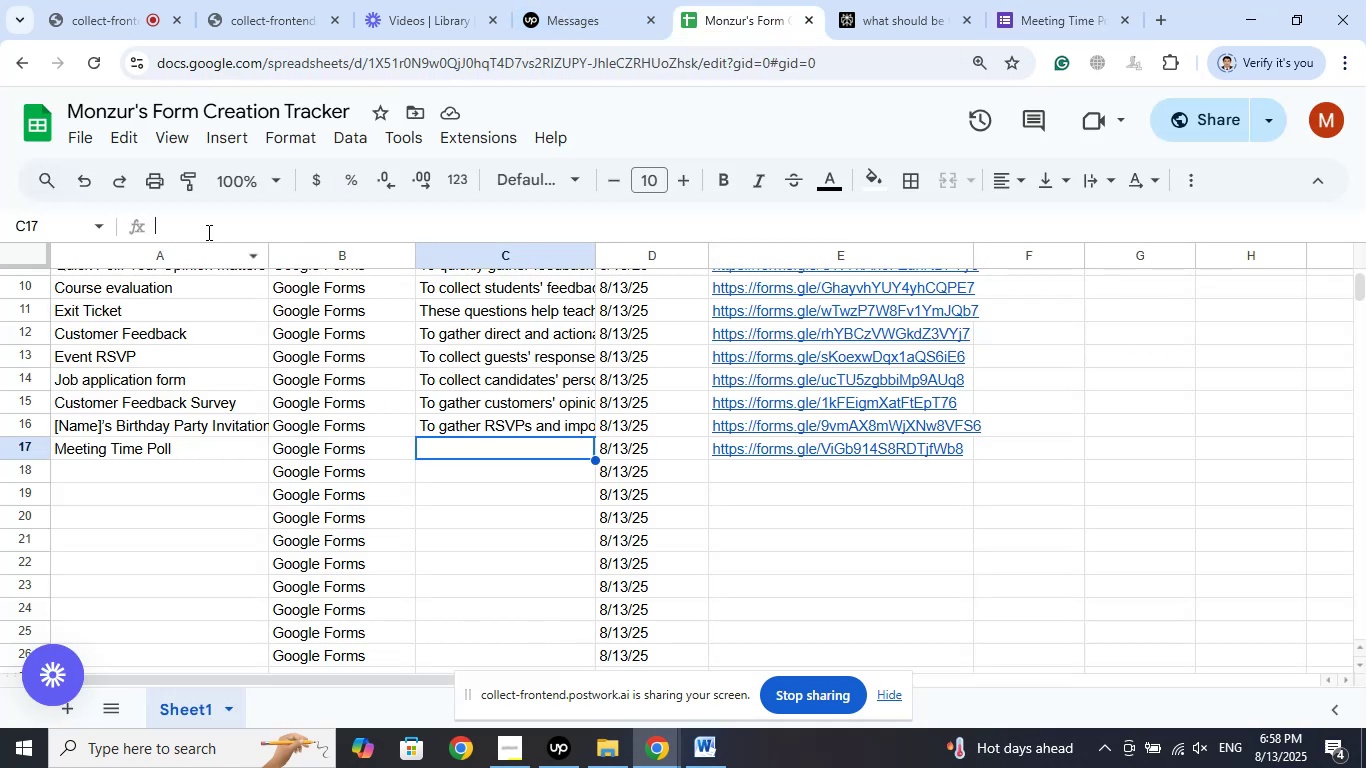 
right_click([207, 232])
 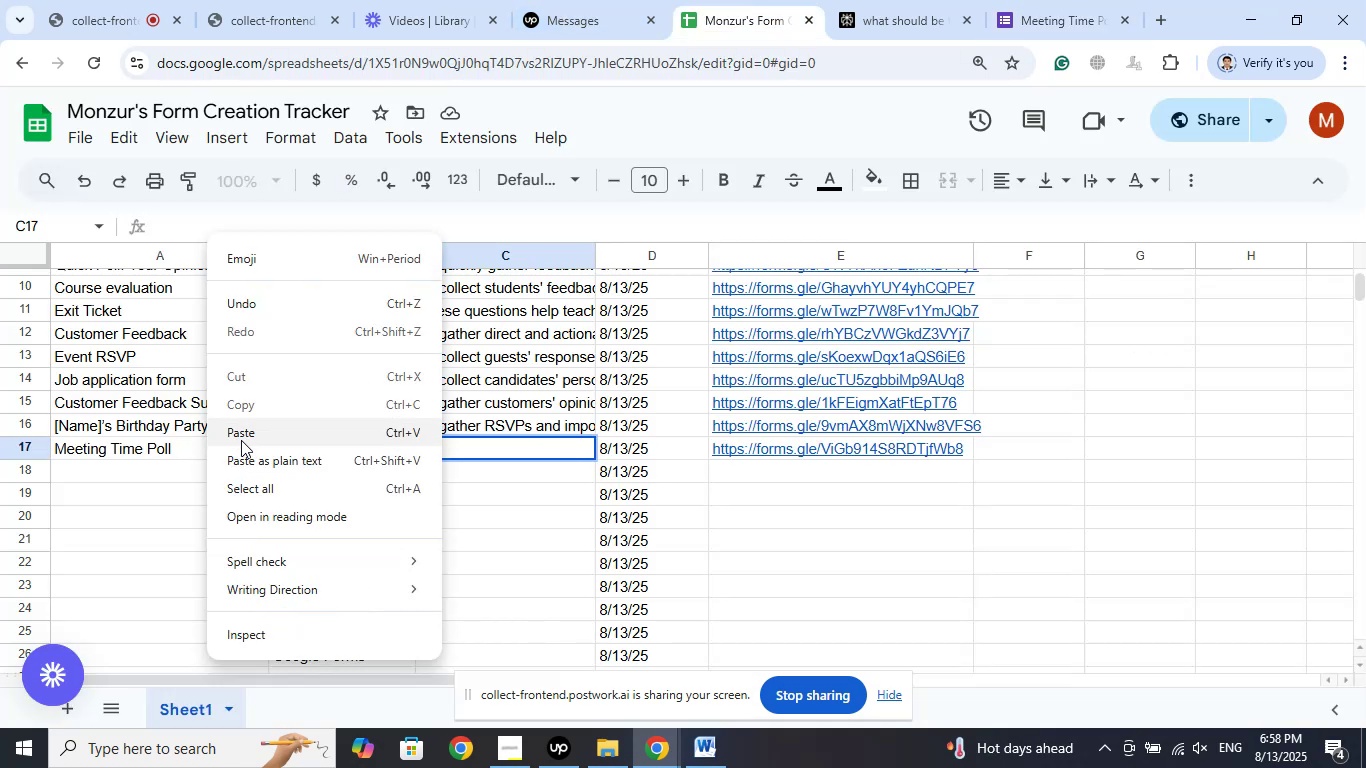 
left_click([239, 437])
 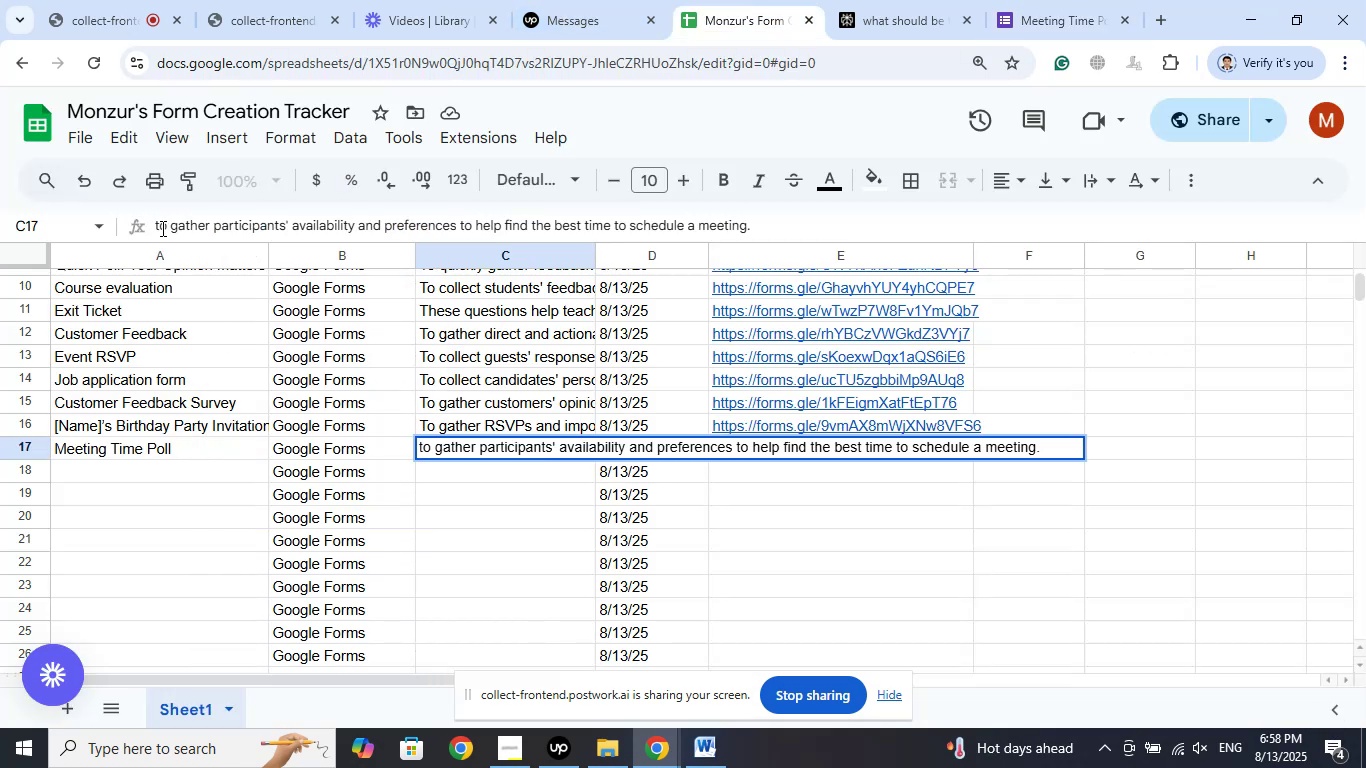 
left_click([160, 228])
 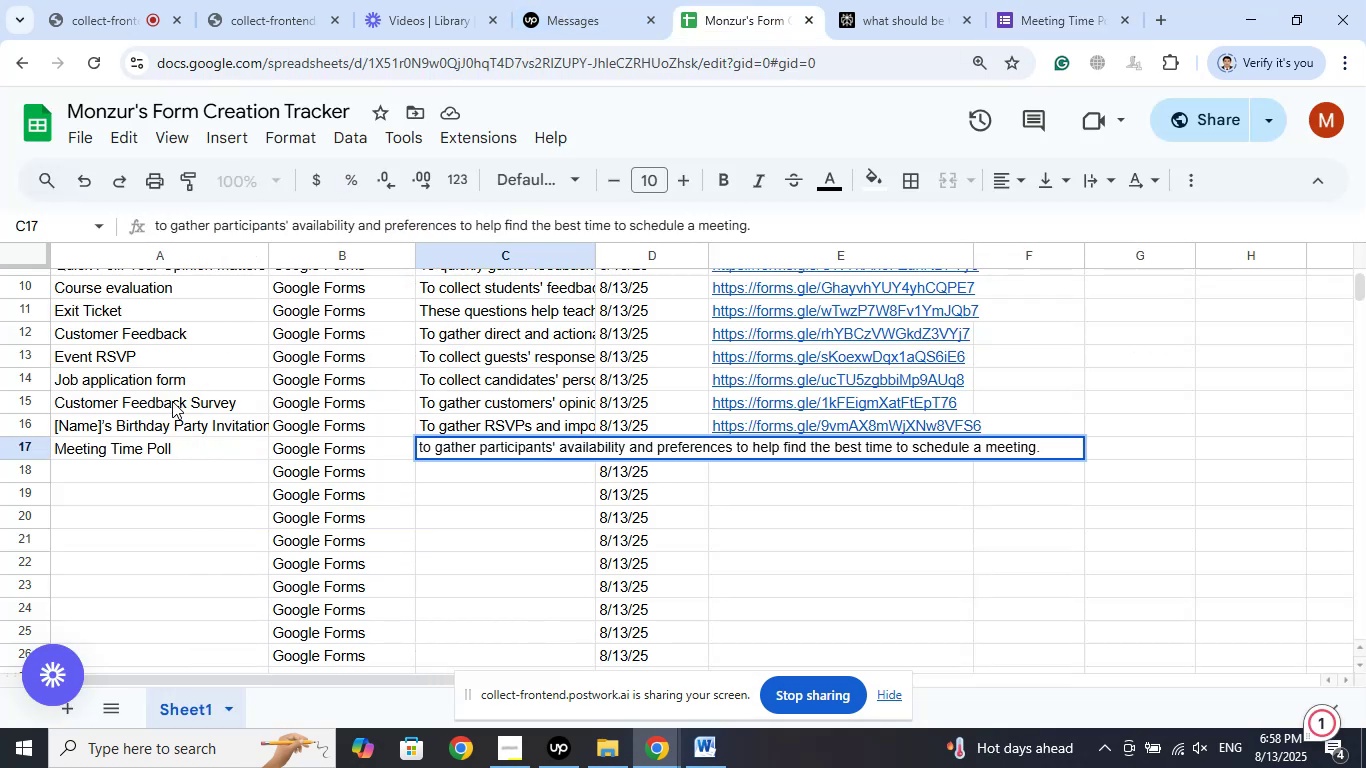 
key(Backspace)
 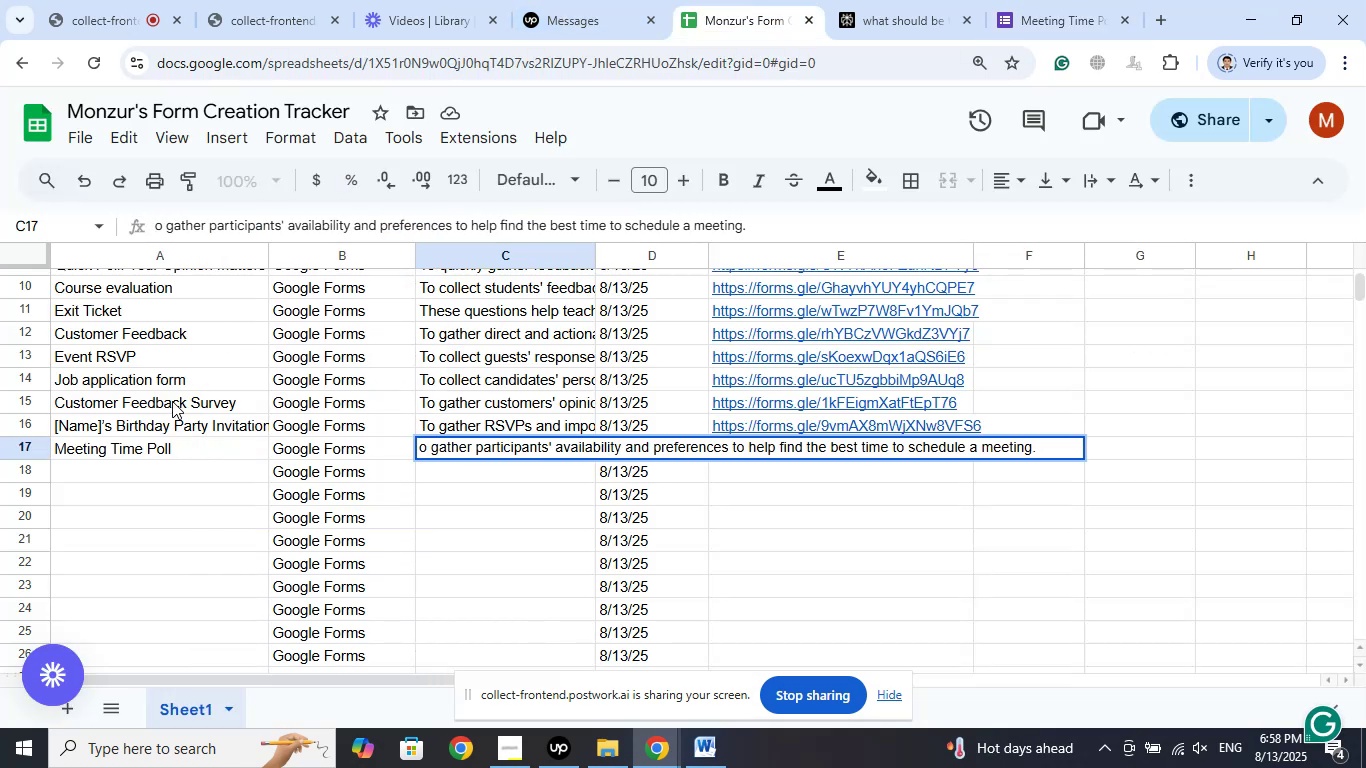 
key(Shift+T)
 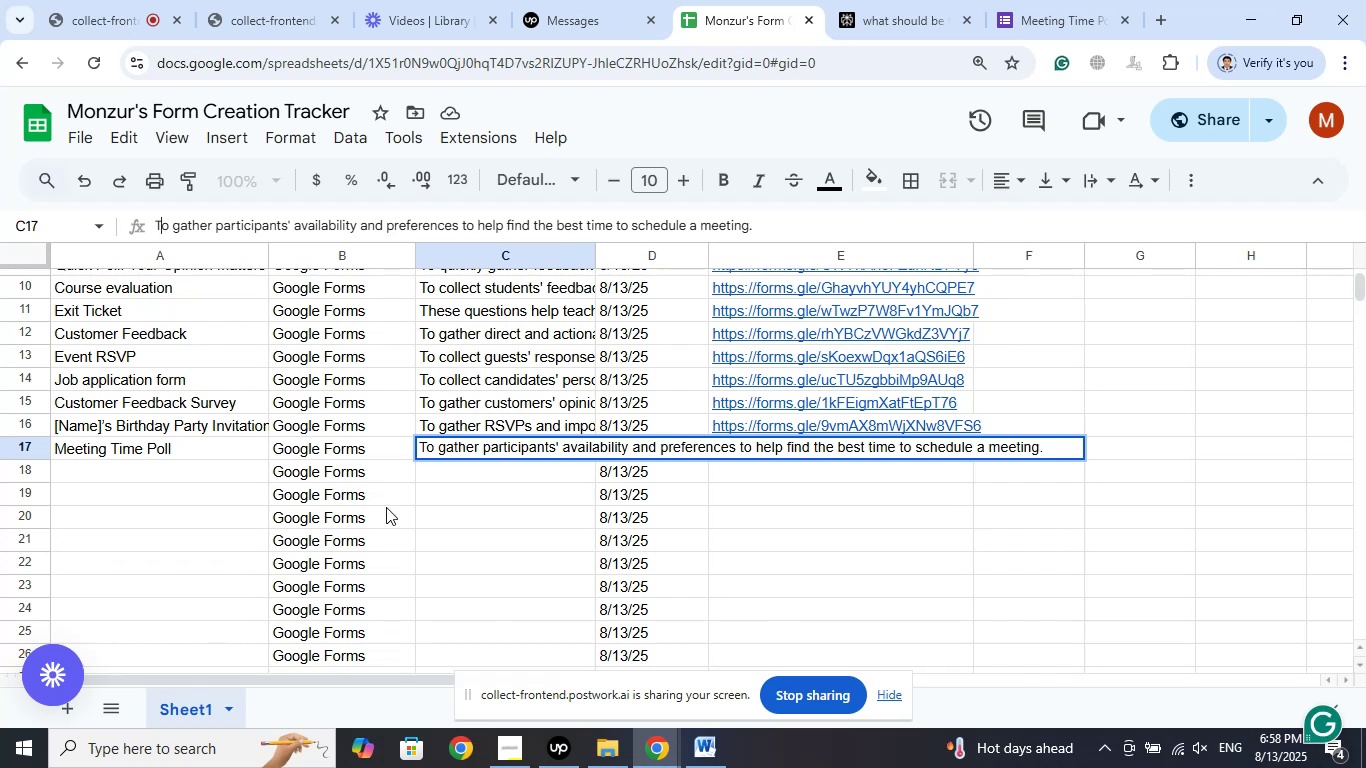 
left_click([460, 499])
 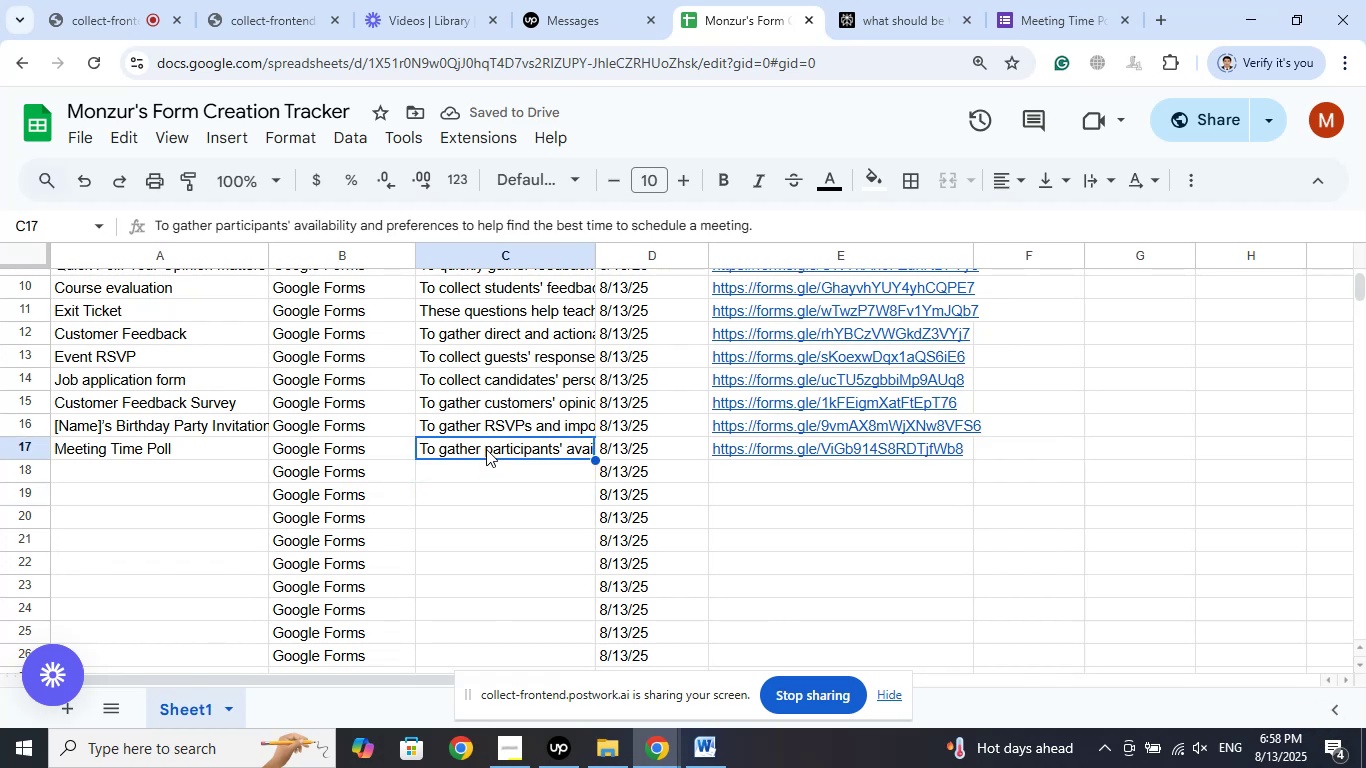 
wait(6.16)
 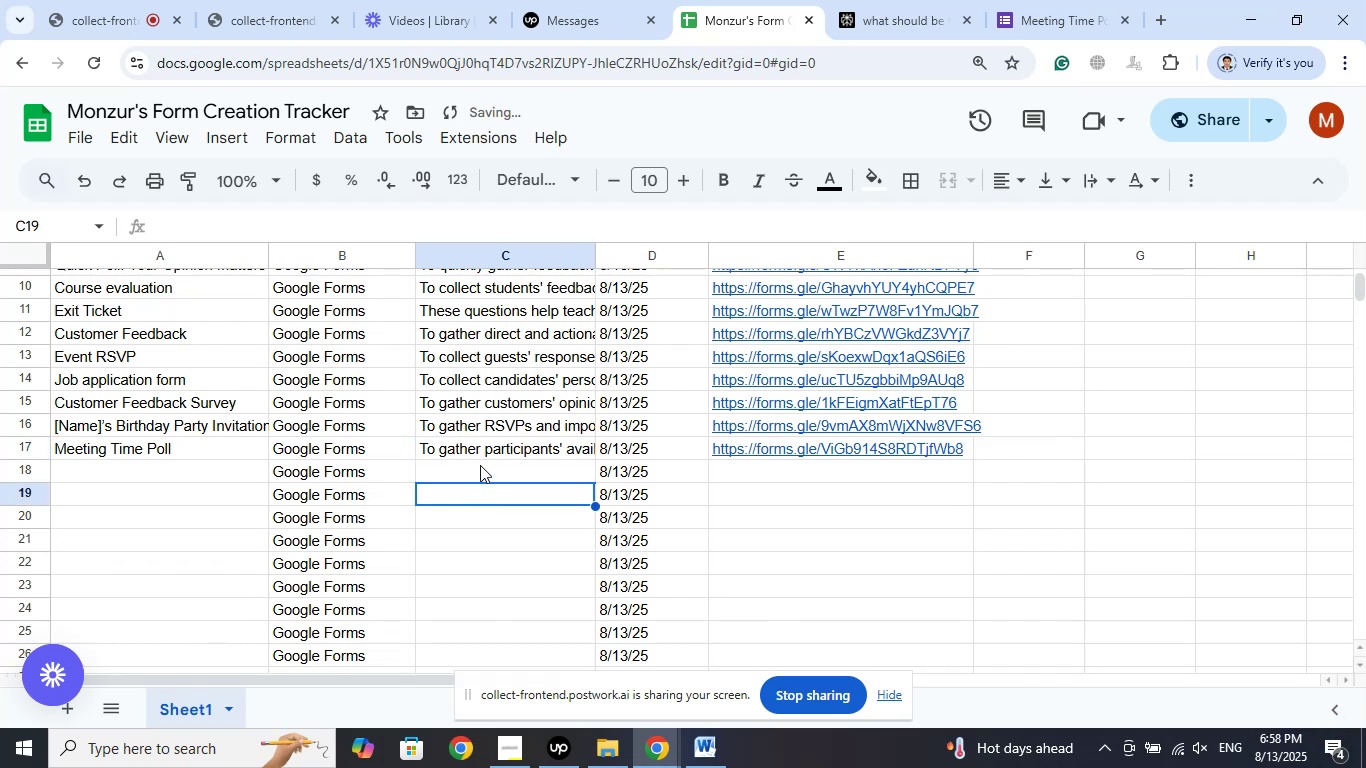 
left_click([107, 470])
 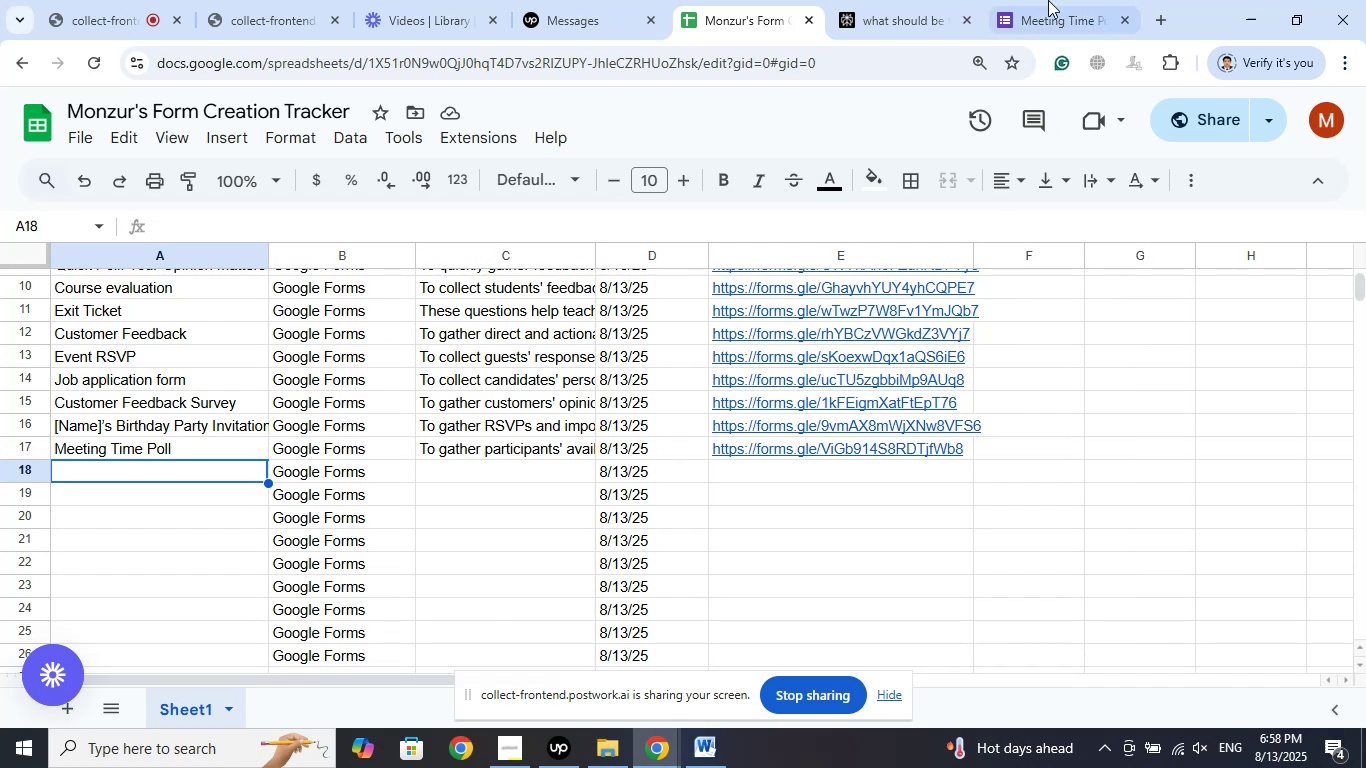 
left_click([1049, 0])
 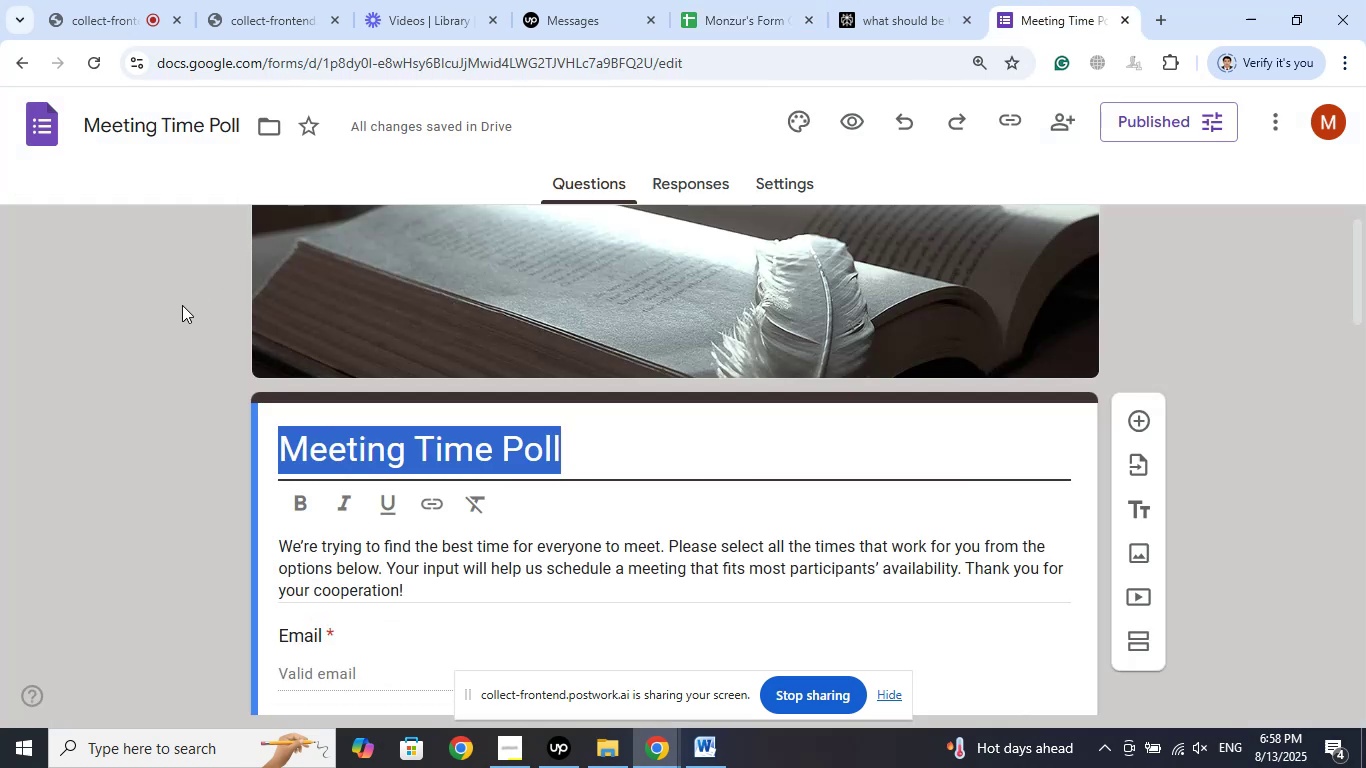 
left_click([182, 305])
 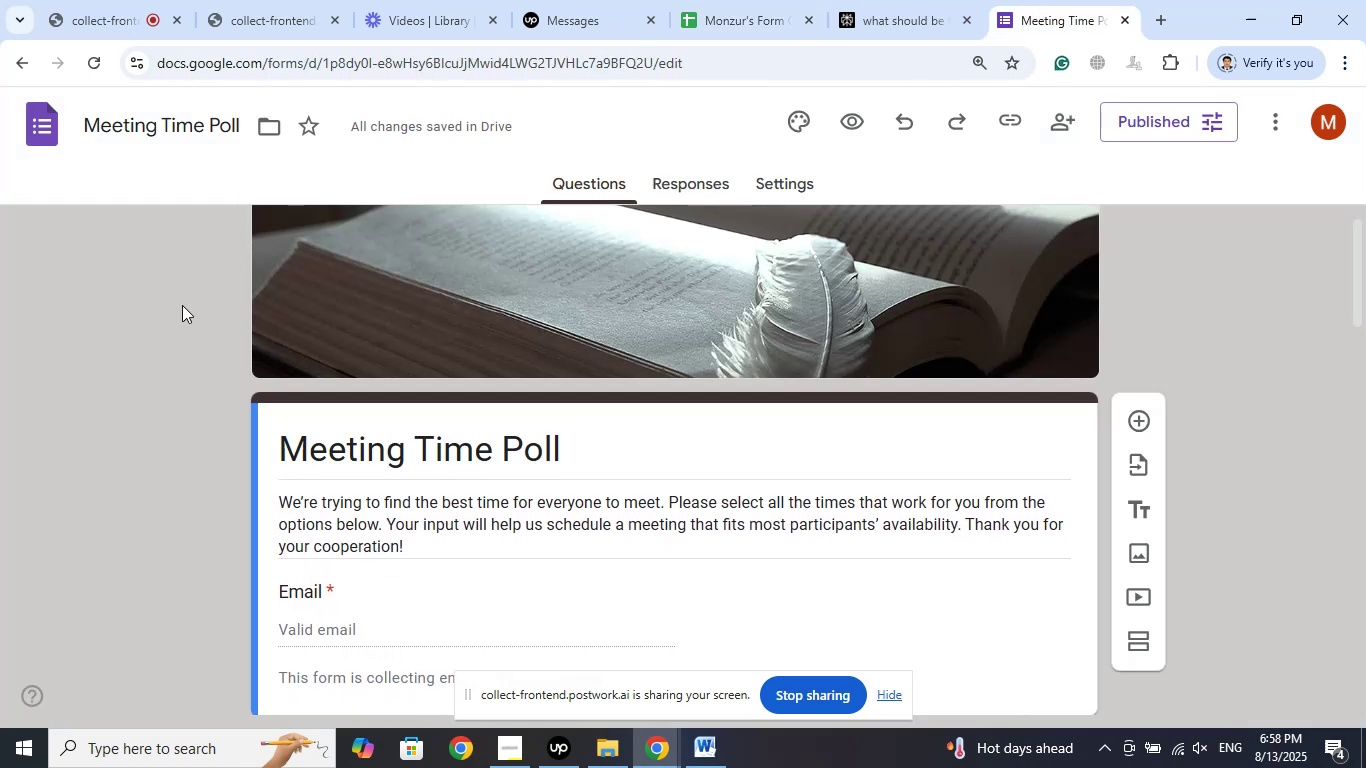 
scroll: coordinate [182, 306], scroll_direction: down, amount: 15.0
 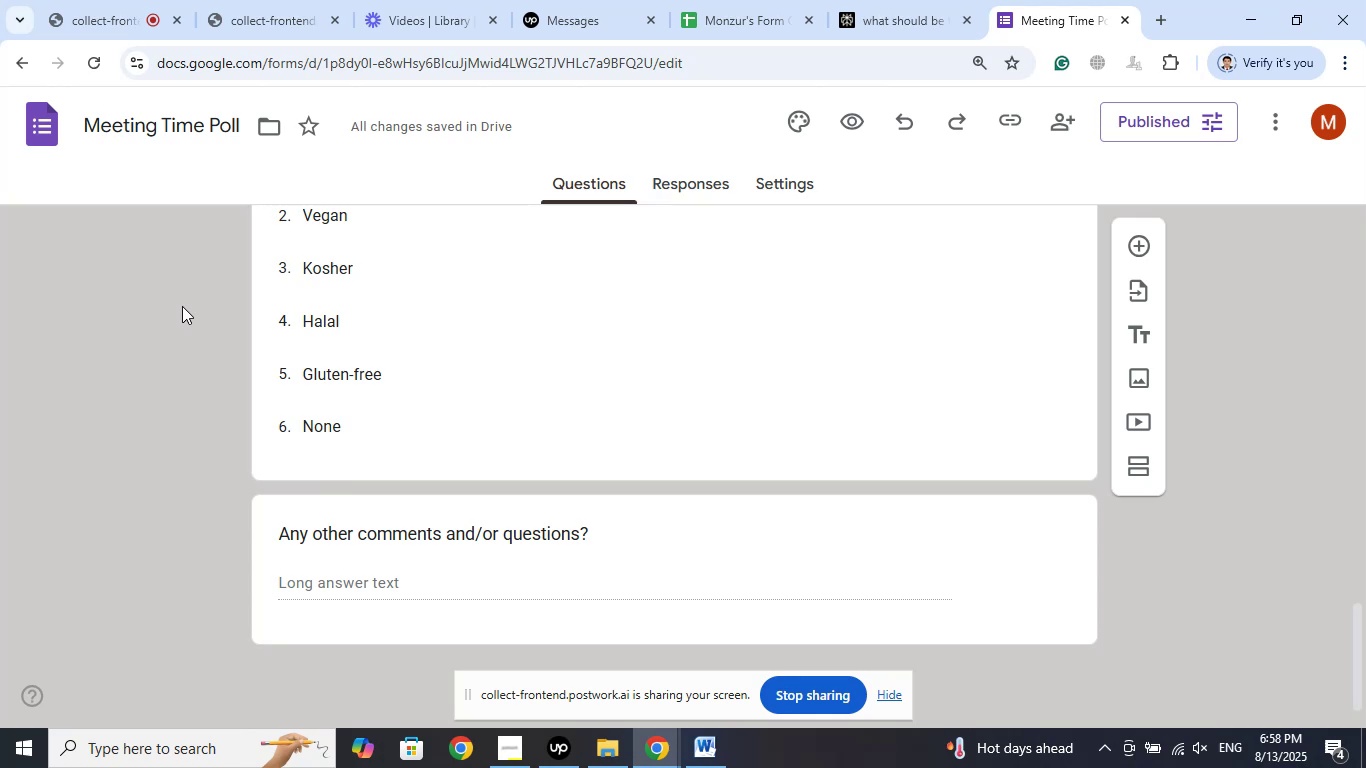 
scroll: coordinate [182, 306], scroll_direction: up, amount: 15.0
 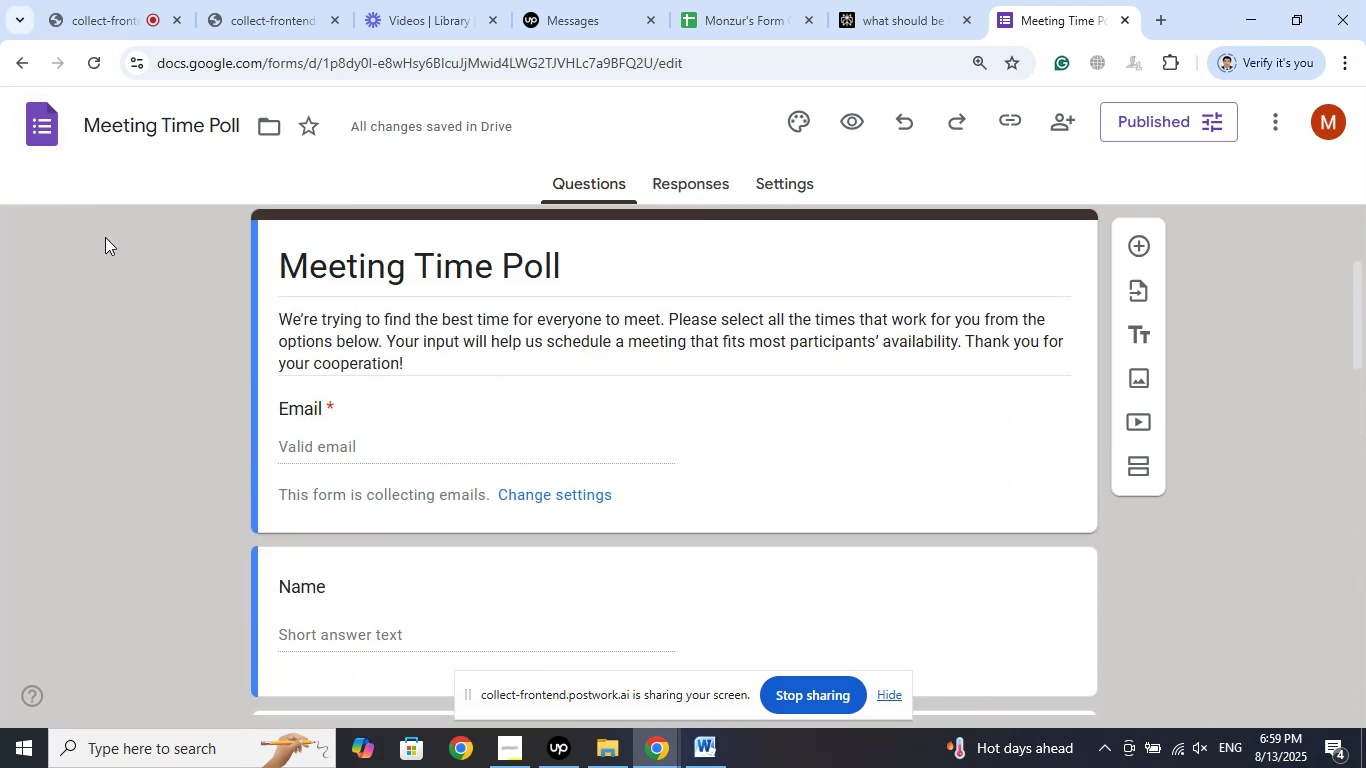 
wait(6.24)
 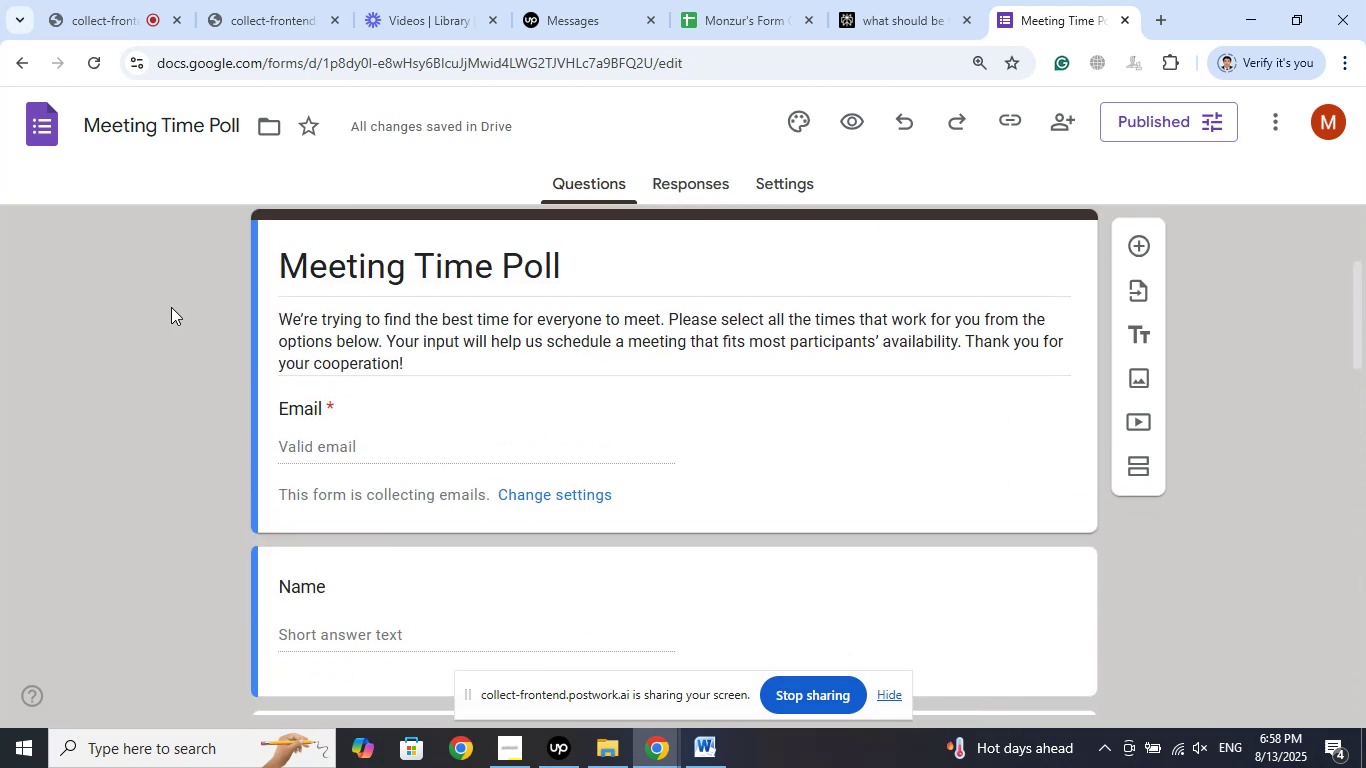 
left_click([745, 0])
 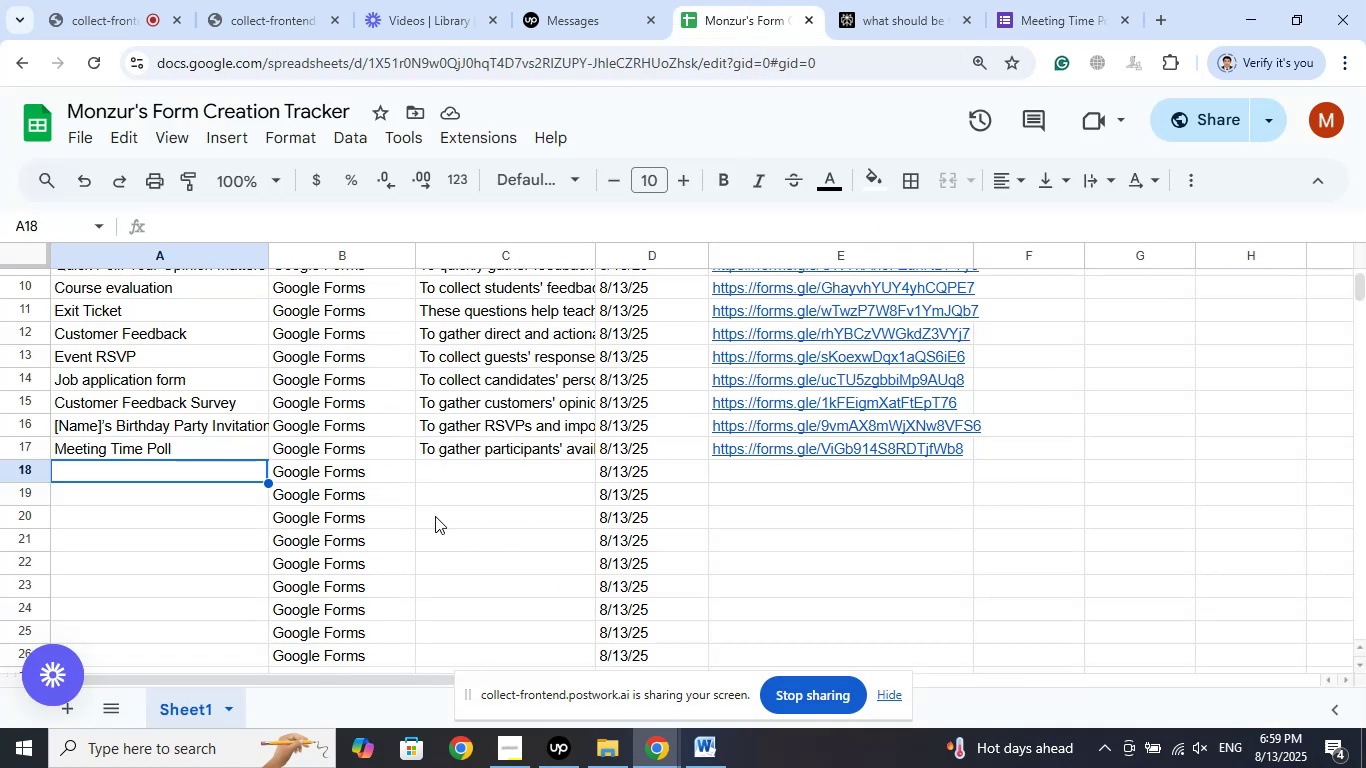 
scroll: coordinate [447, 490], scroll_direction: down, amount: 2.0
 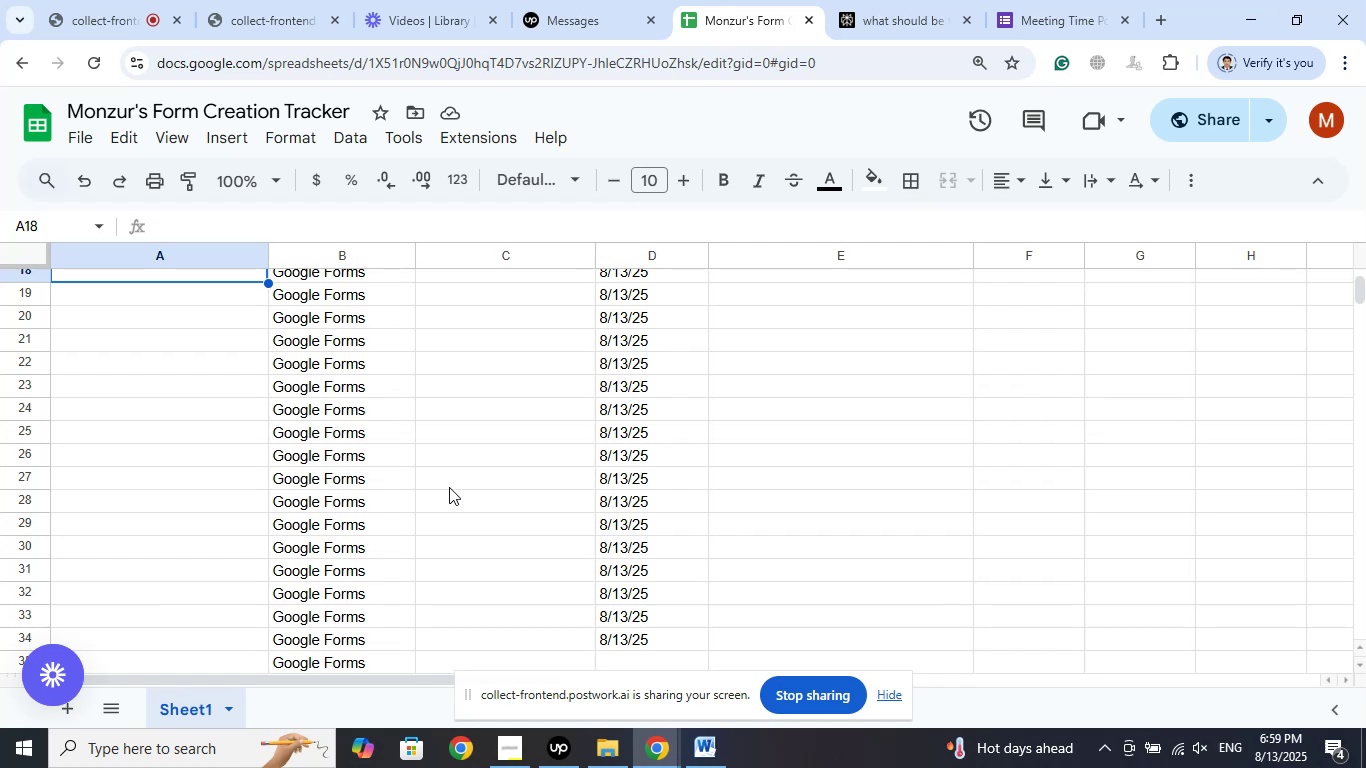 
scroll: coordinate [452, 486], scroll_direction: up, amount: 1.0
 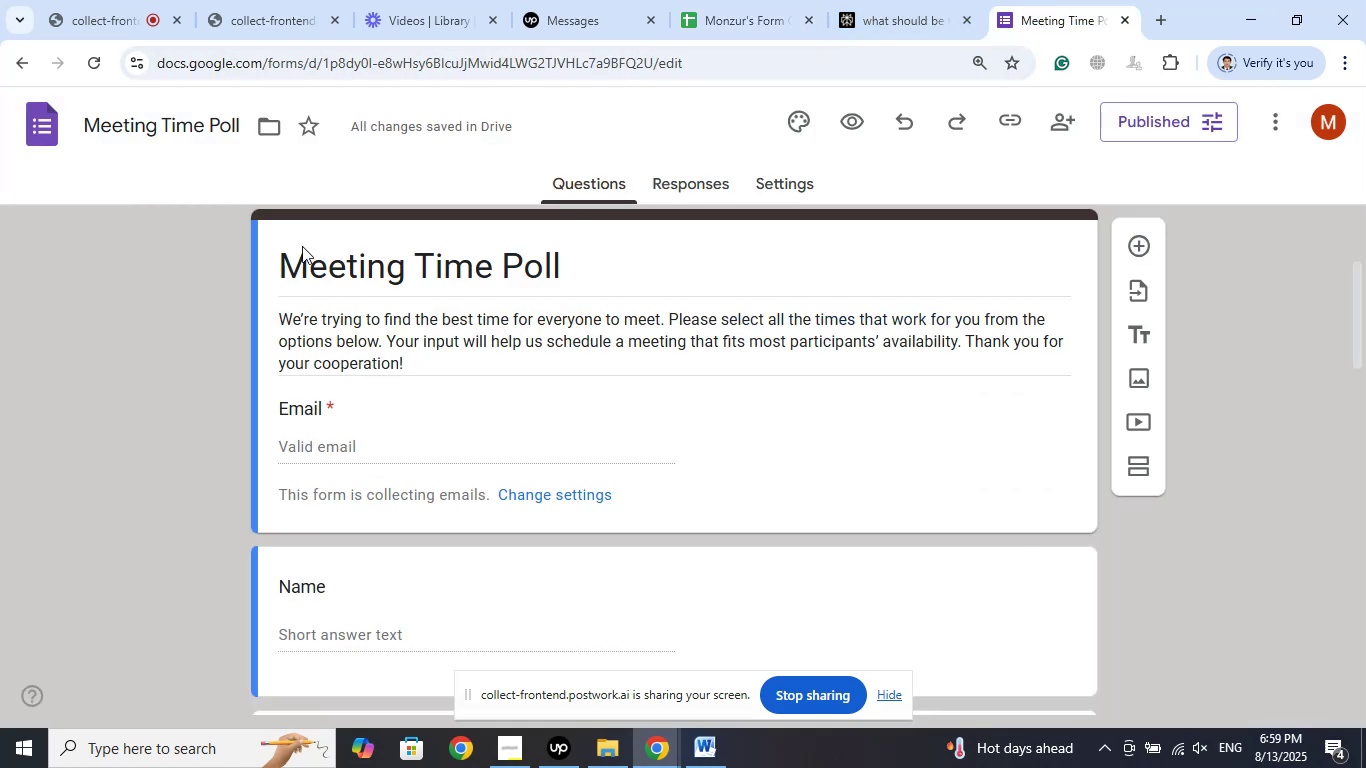 
left_click([42, 132])
 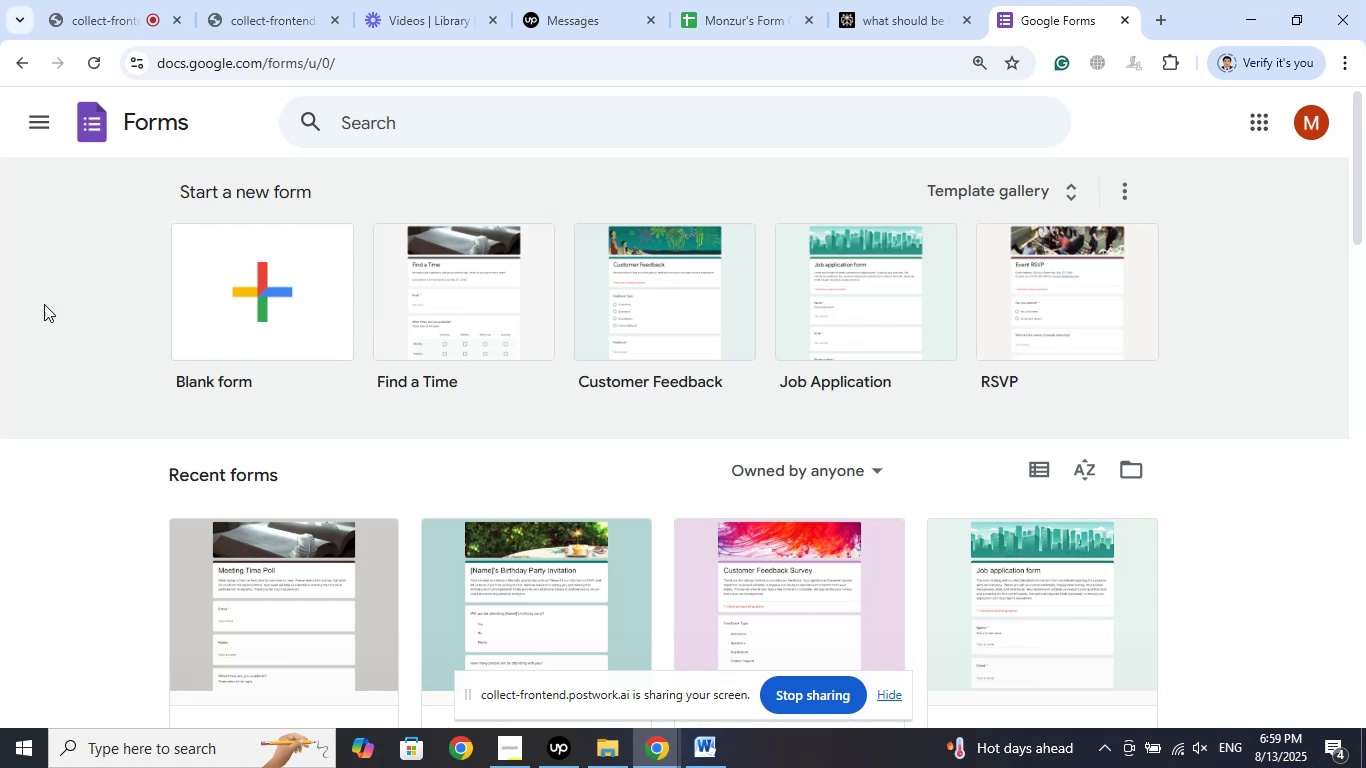 
wait(33.63)
 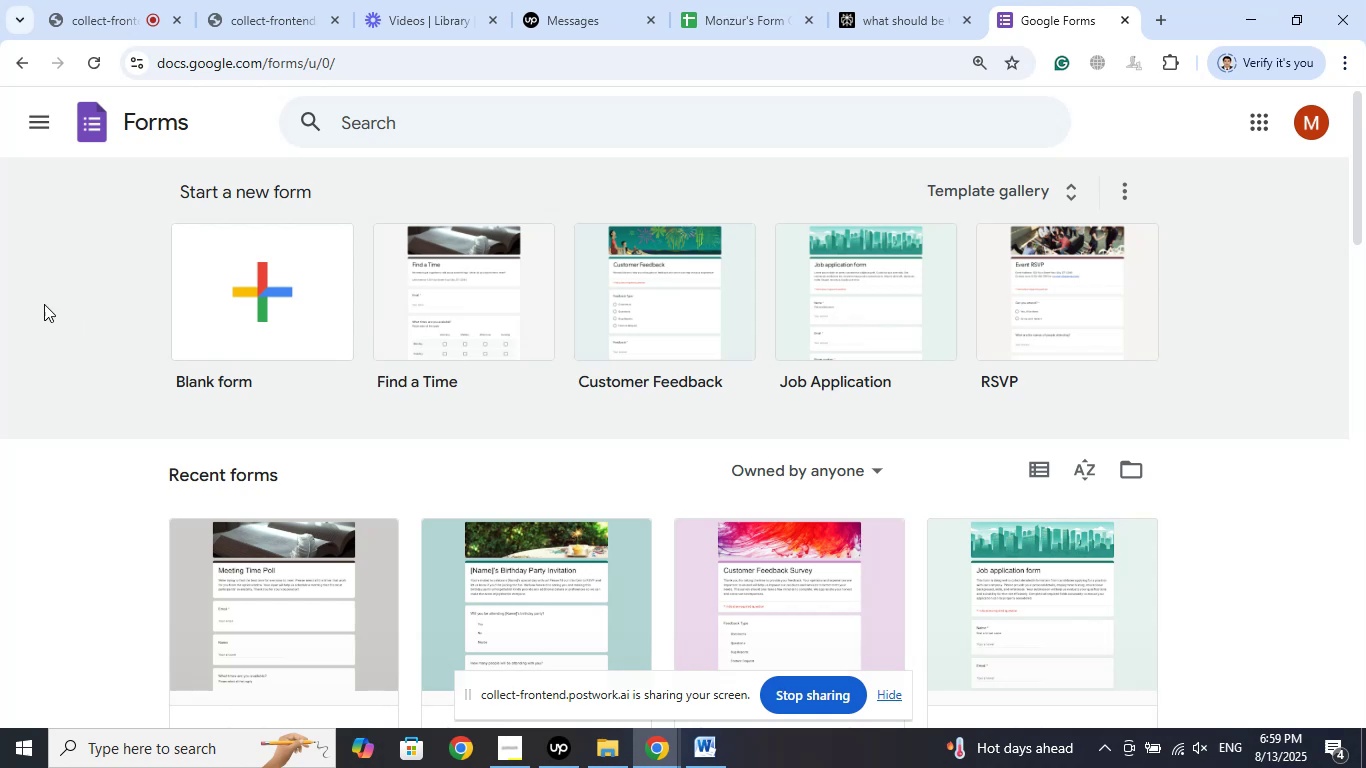 
left_click([983, 196])
 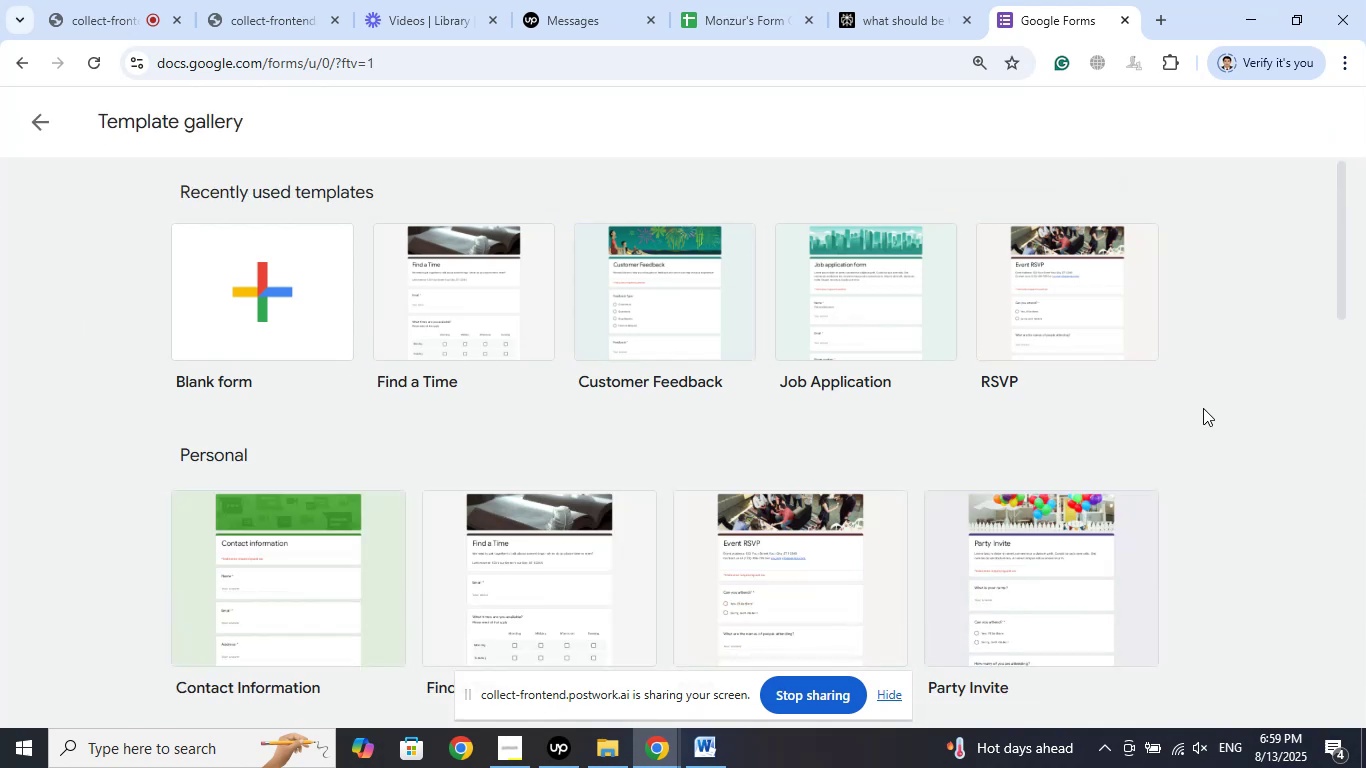 
scroll: coordinate [1203, 408], scroll_direction: down, amount: 7.0
 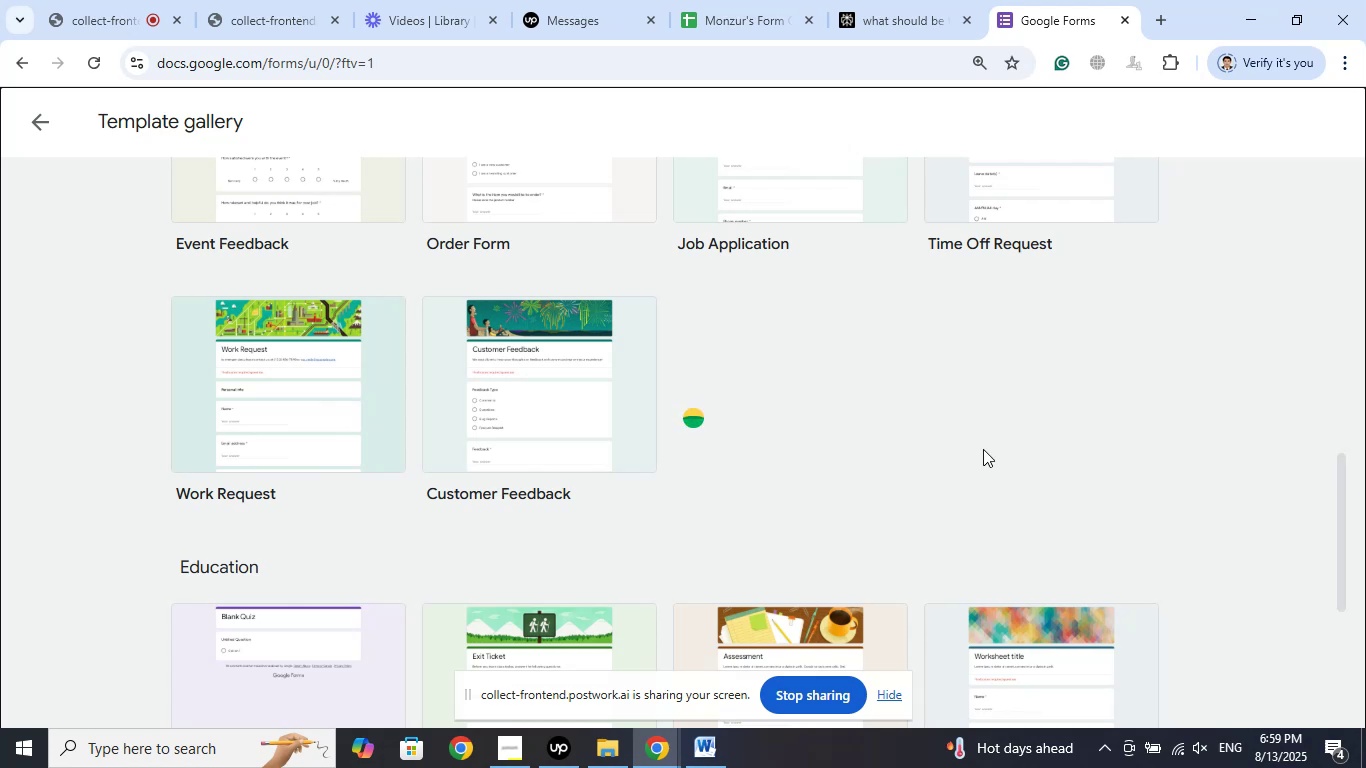 
wait(10.98)
 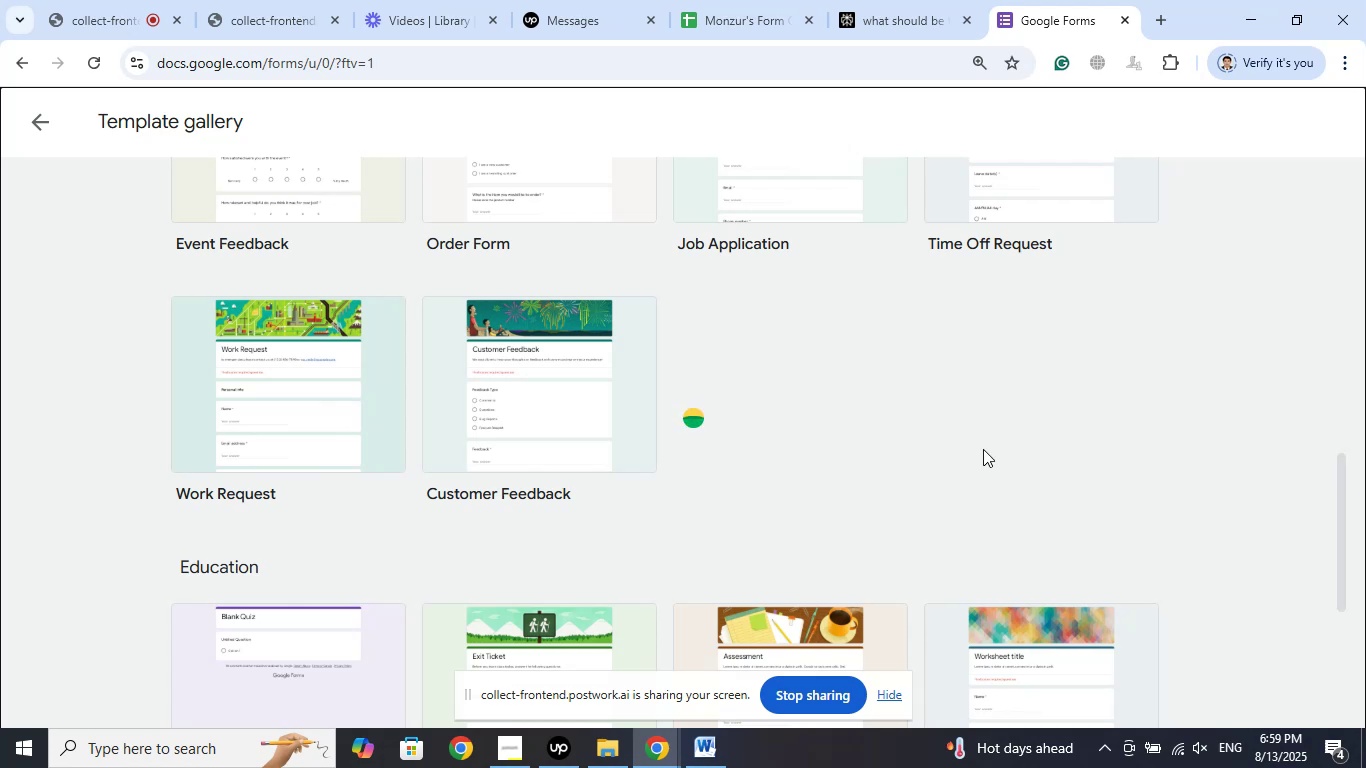 
scroll: coordinate [182, 322], scroll_direction: down, amount: 2.0
 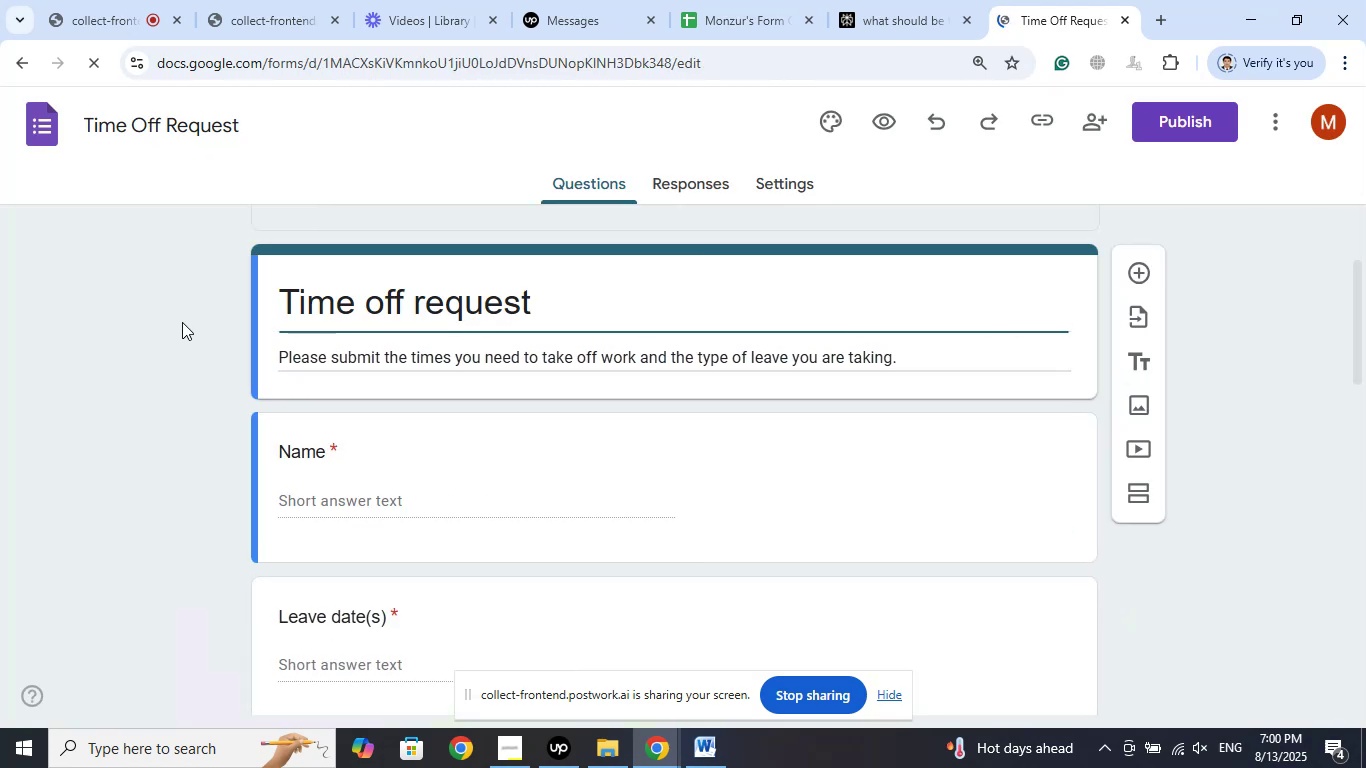 
scroll: coordinate [182, 322], scroll_direction: up, amount: 5.0
 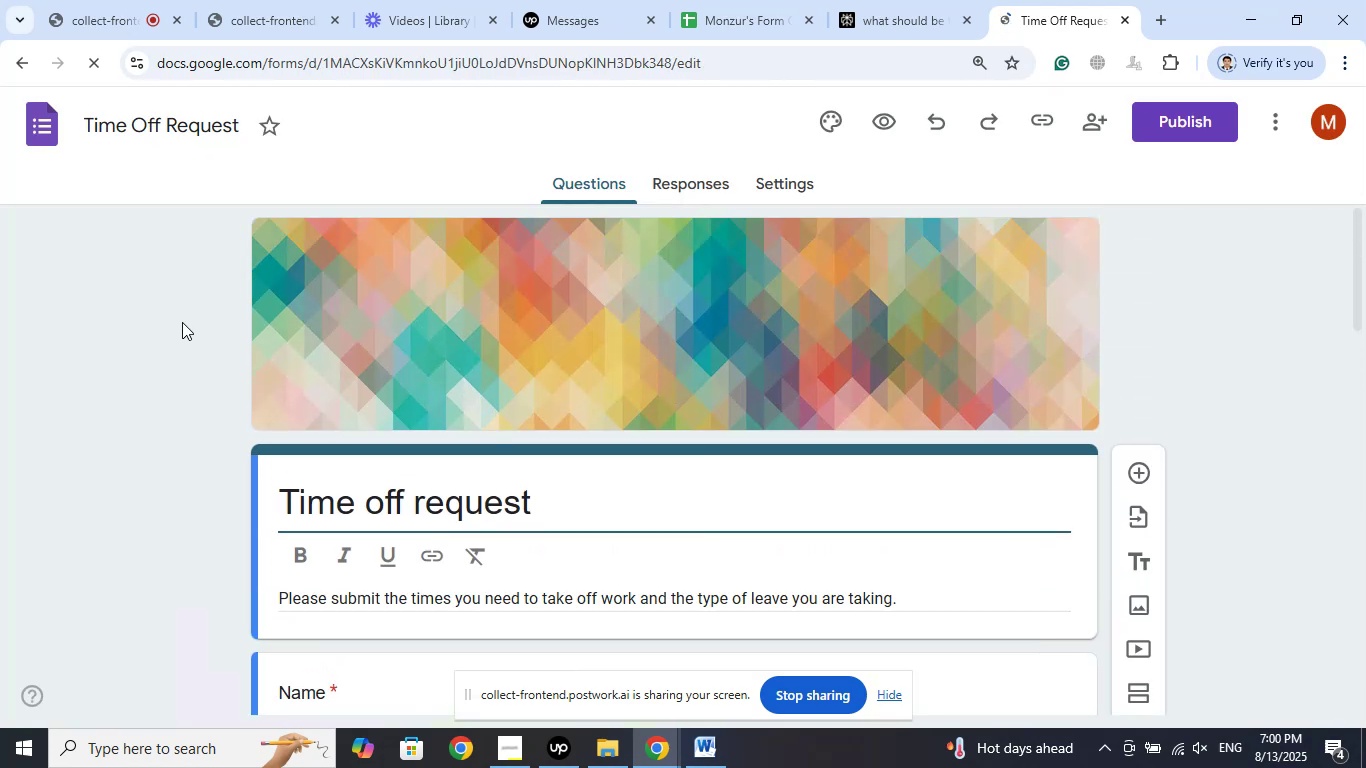 
scroll: coordinate [182, 322], scroll_direction: down, amount: 12.0
 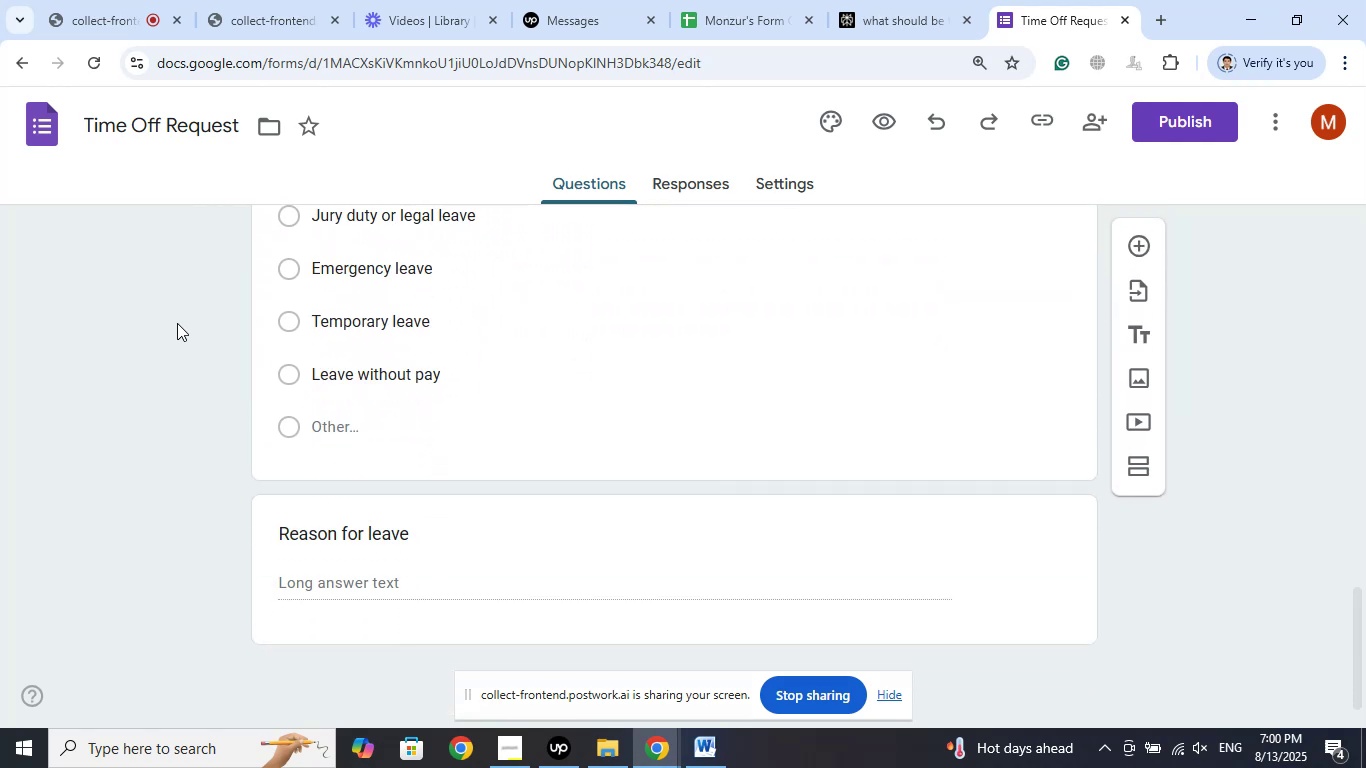 
scroll: coordinate [177, 322], scroll_direction: up, amount: 17.0
 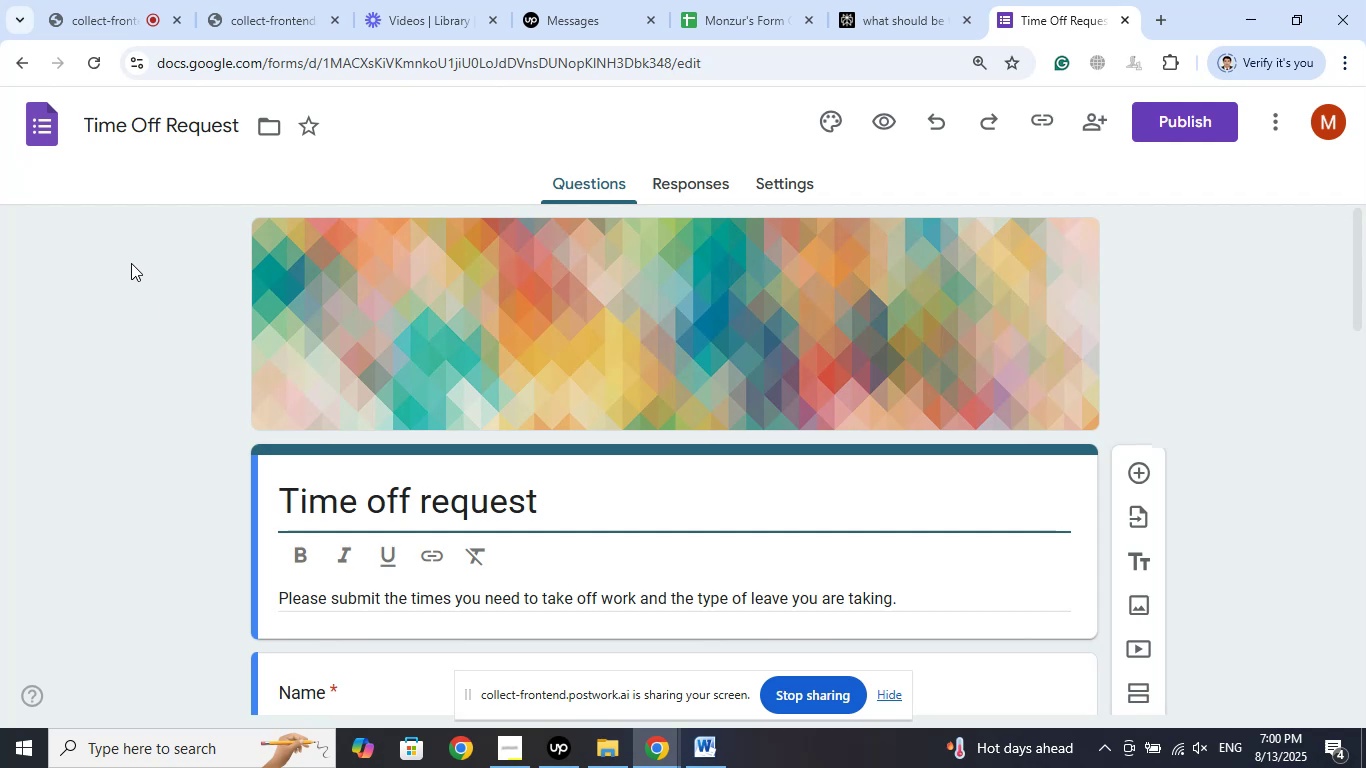 
left_click([131, 263])
 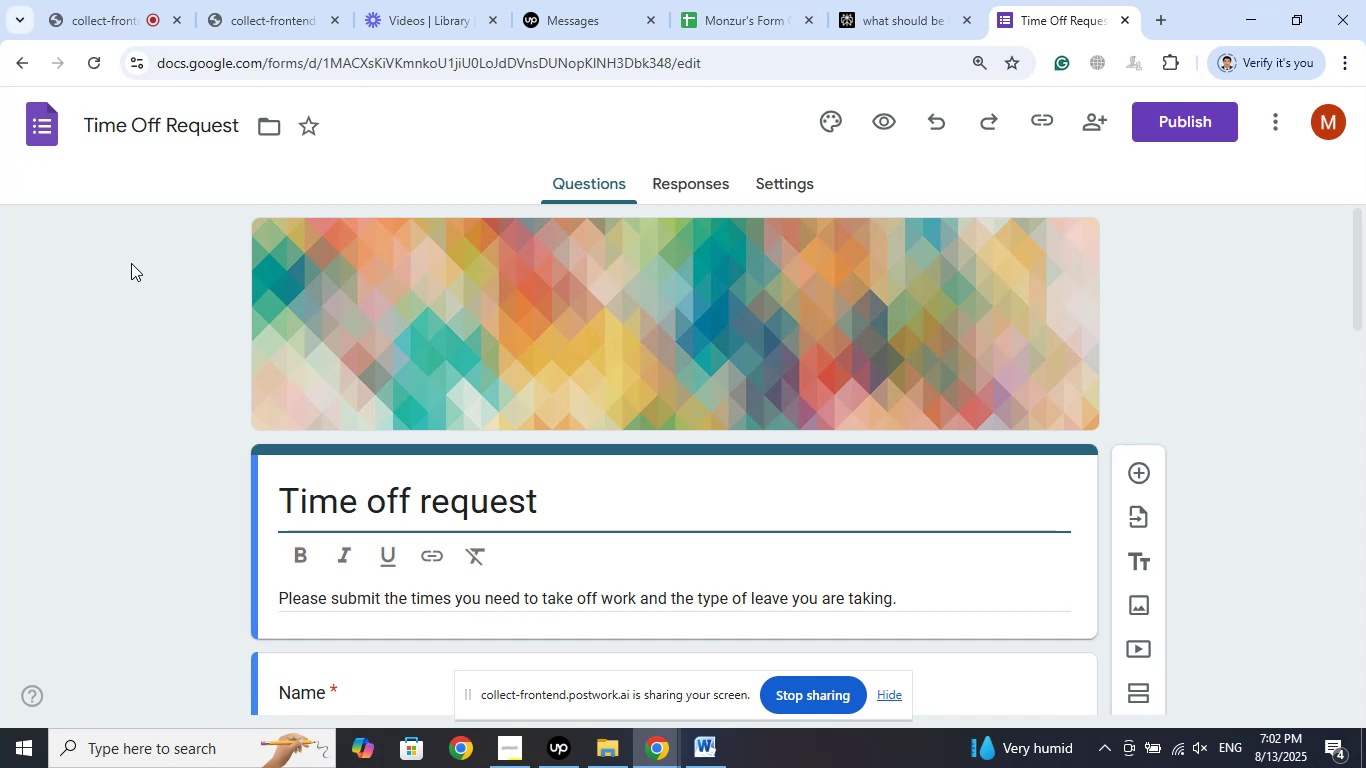 
wait(118.5)
 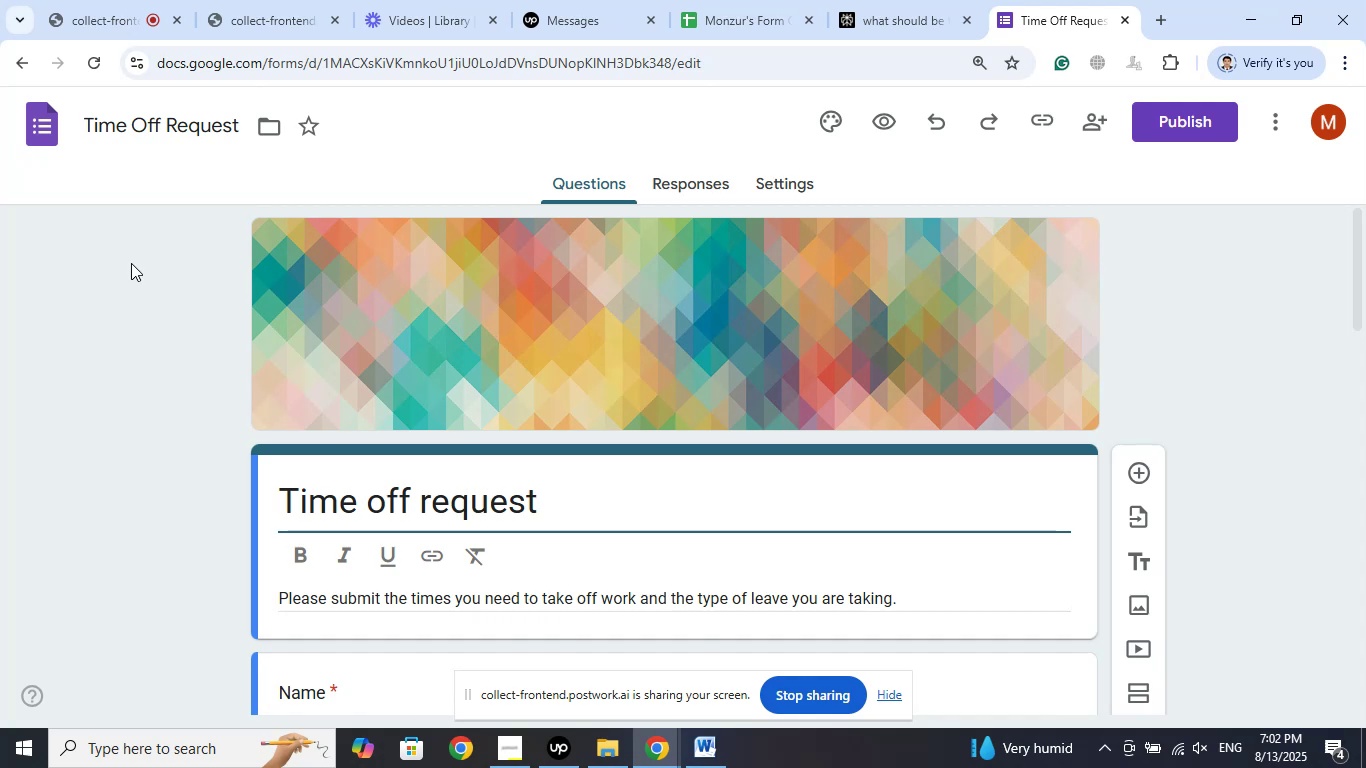 
left_click([124, 0])
 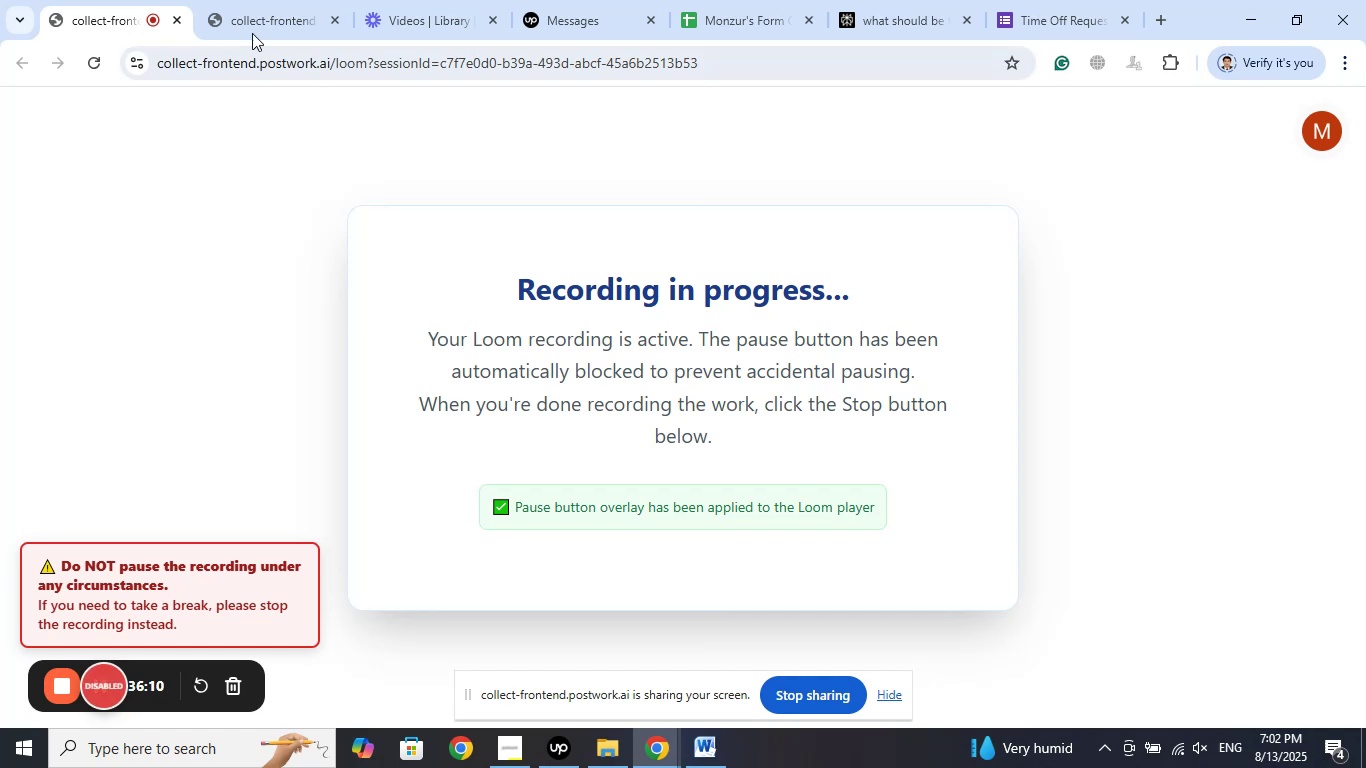 
left_click([275, 0])
 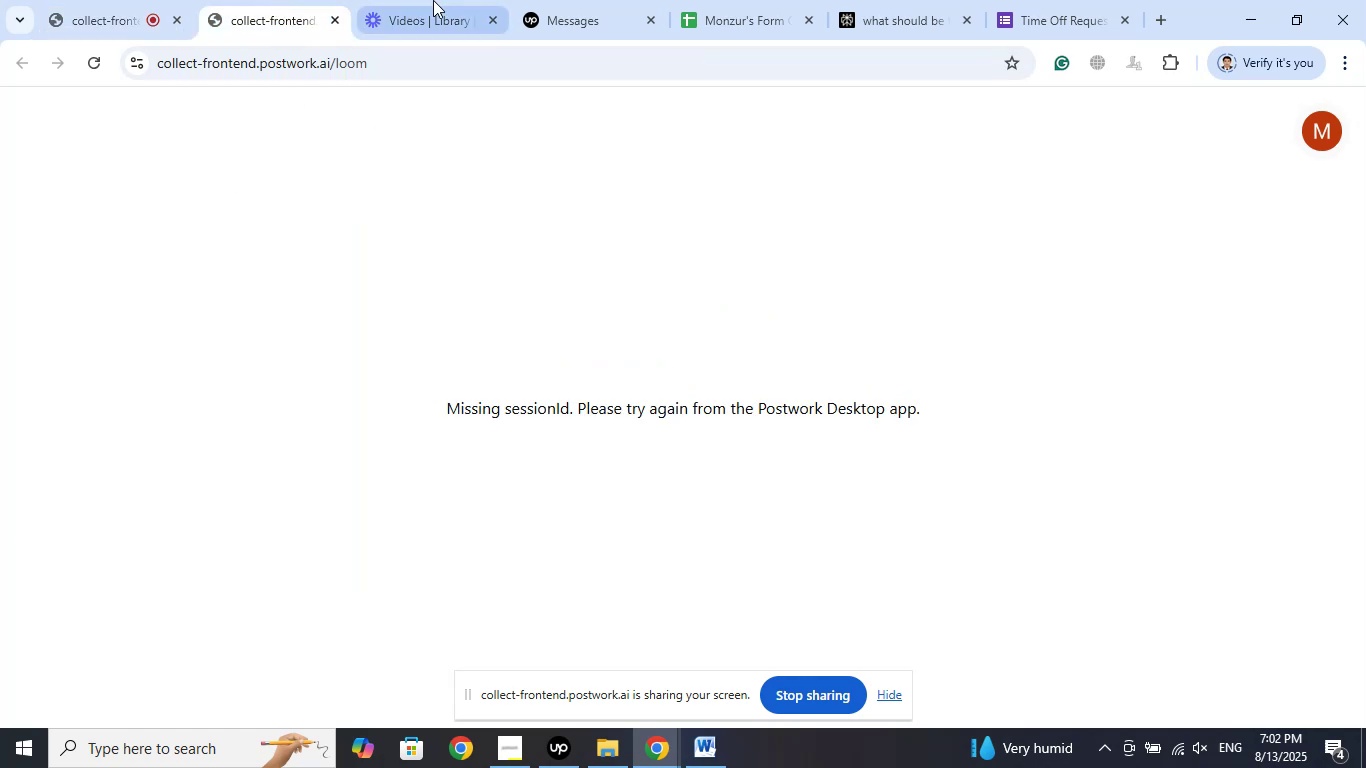 
left_click([433, 0])
 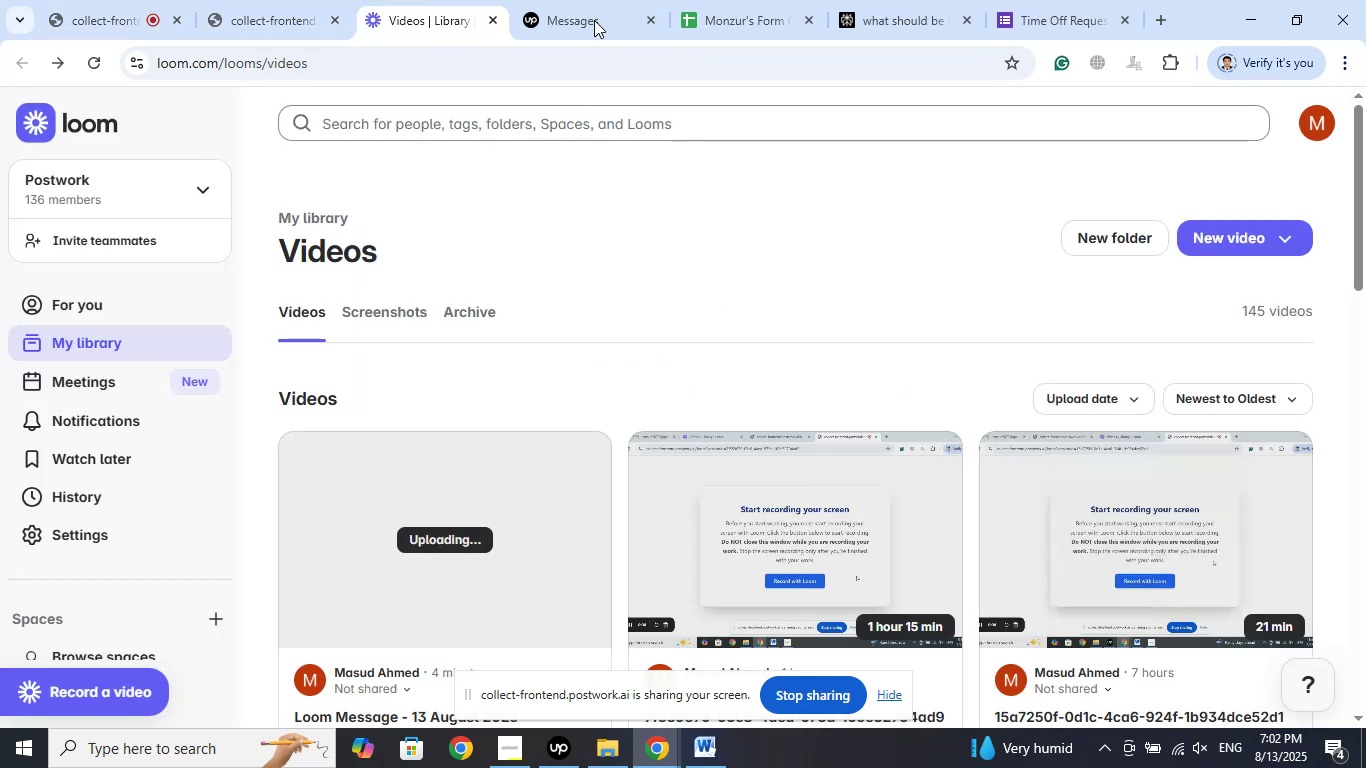 
left_click([612, 0])
 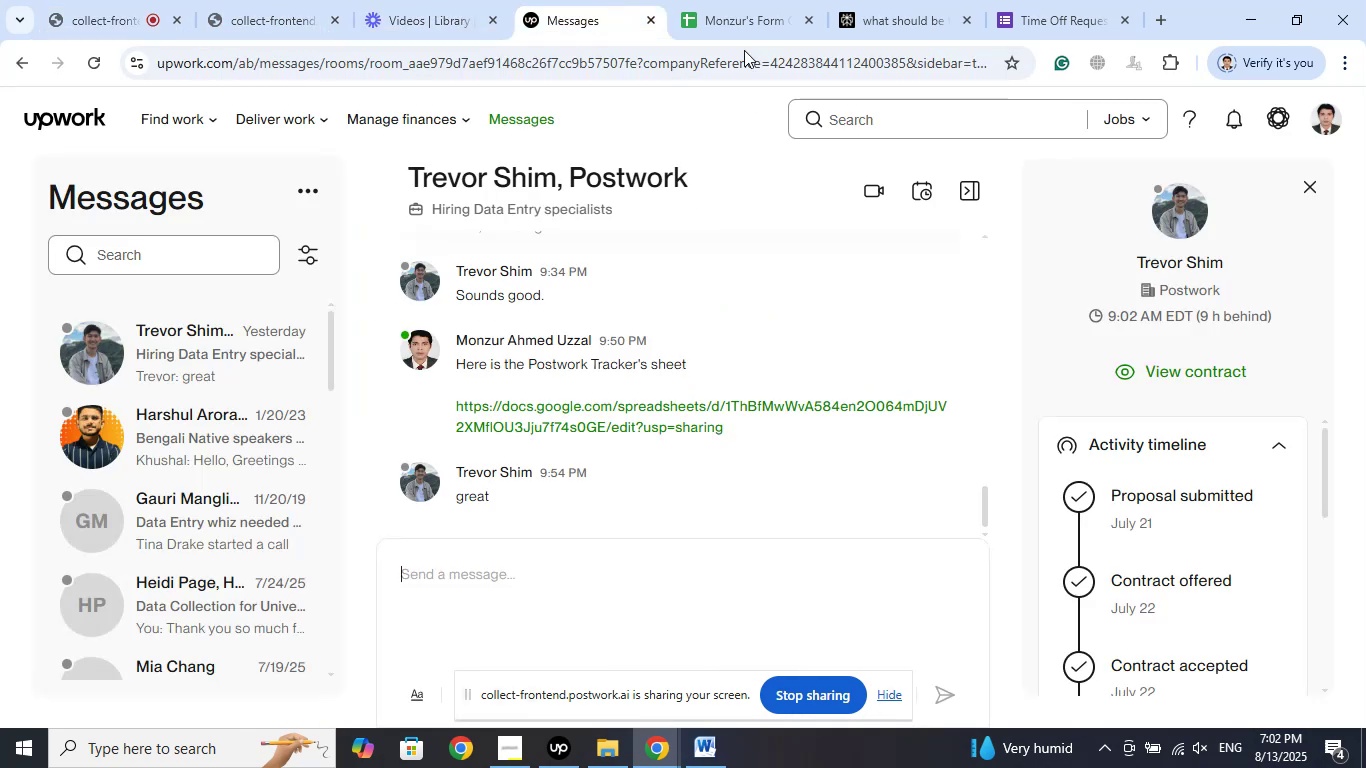 
left_click([738, 0])
 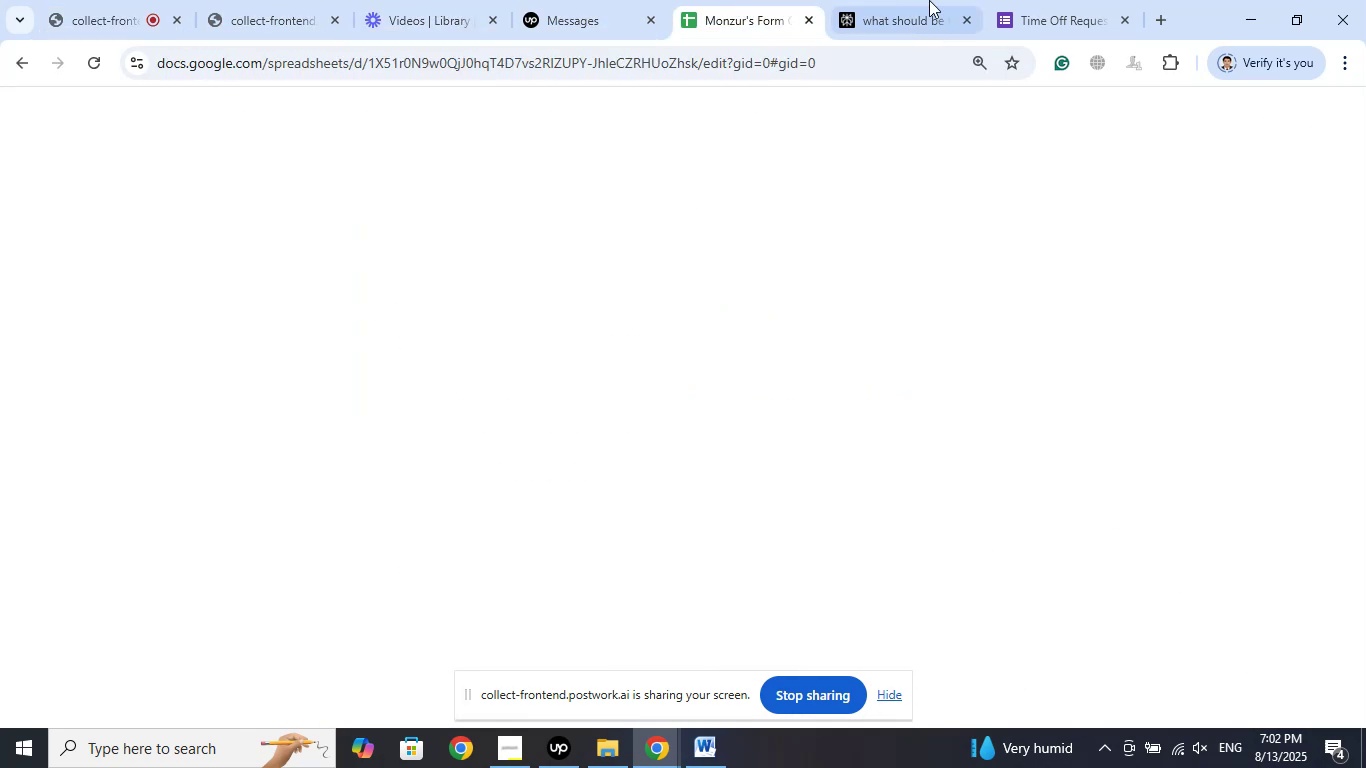 
left_click([929, 0])
 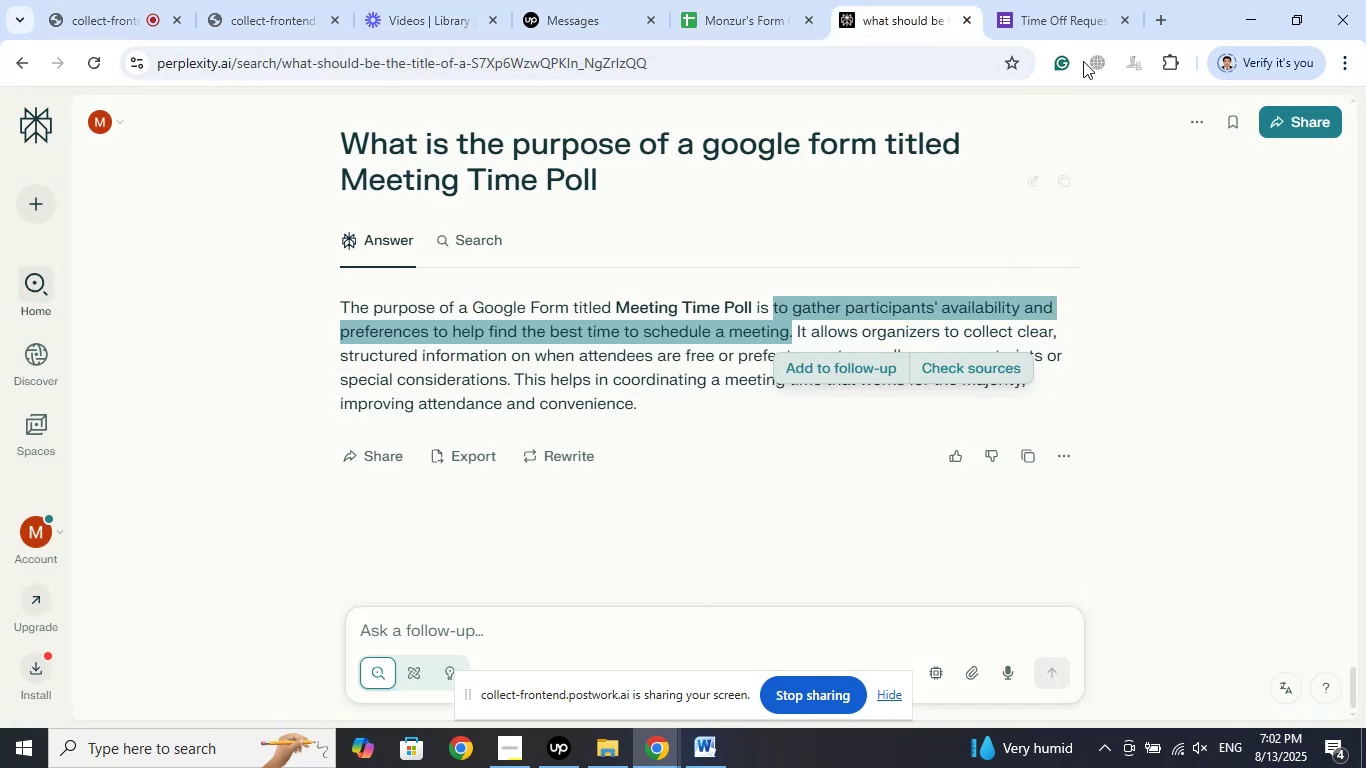 
left_click([1067, 0])
 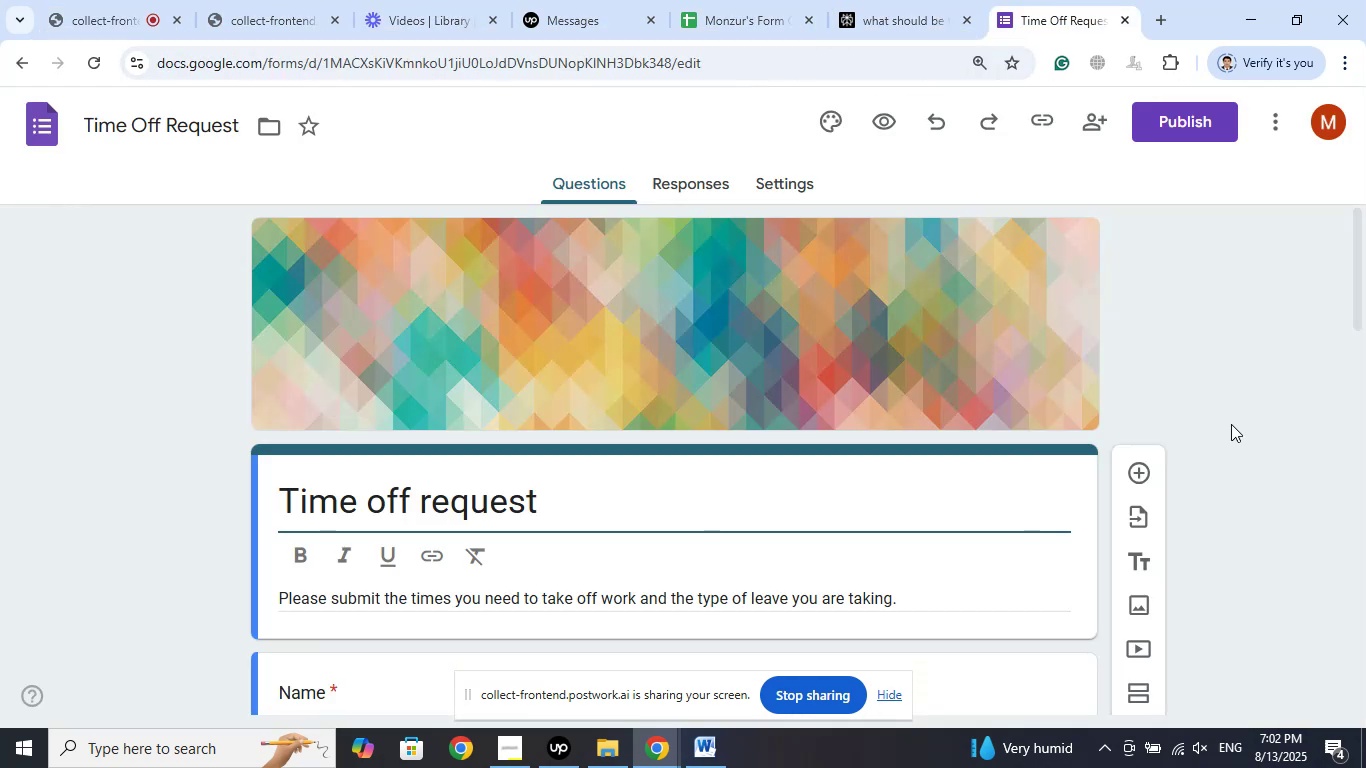 
scroll: coordinate [1237, 416], scroll_direction: down, amount: 7.0
 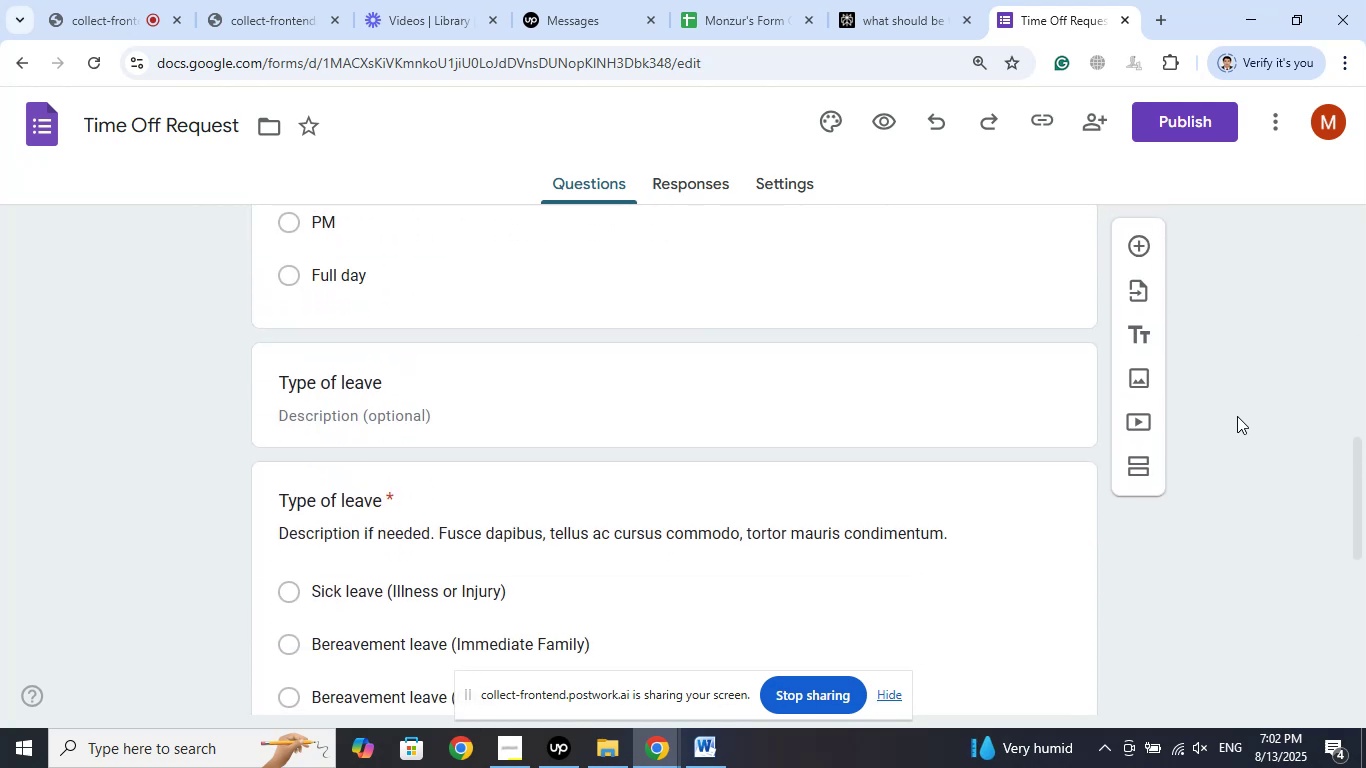 
scroll: coordinate [1237, 416], scroll_direction: up, amount: 4.0
 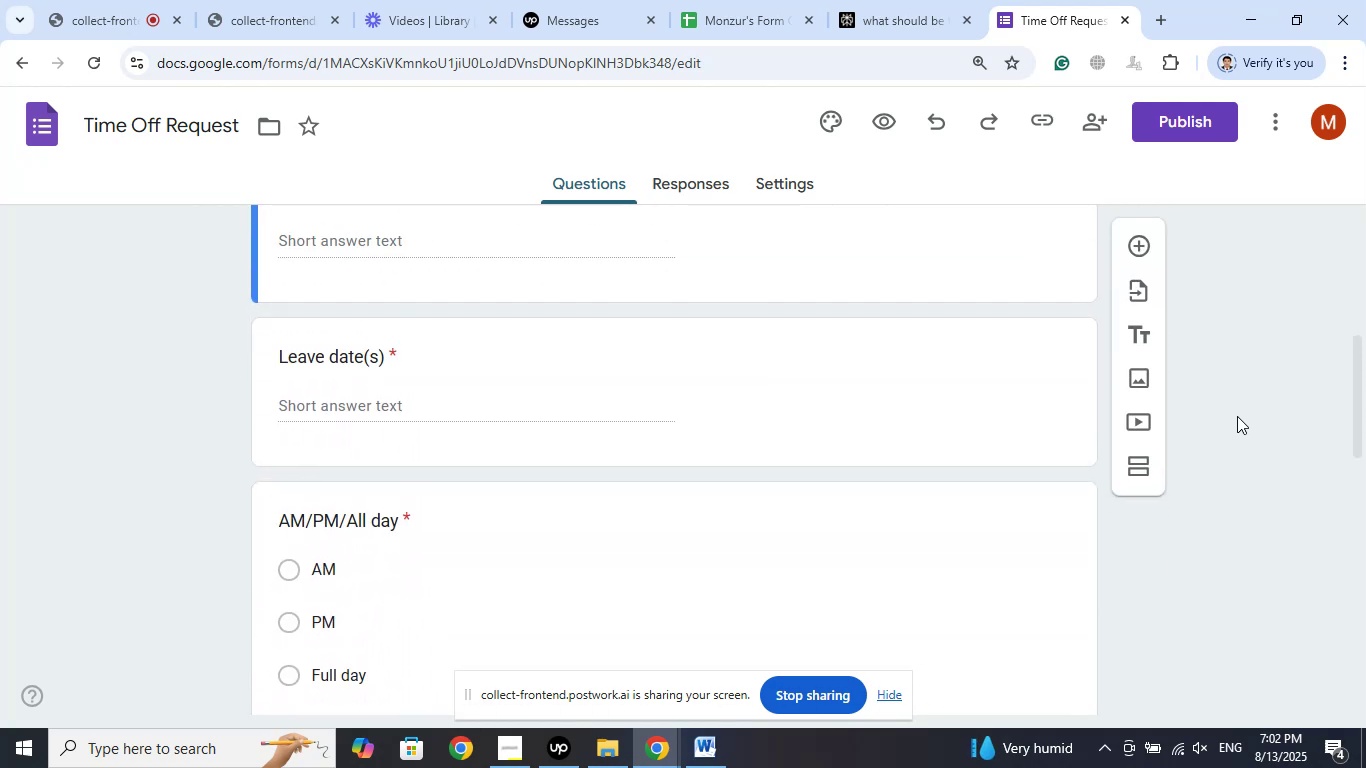 
scroll: coordinate [1237, 416], scroll_direction: down, amount: 10.0
 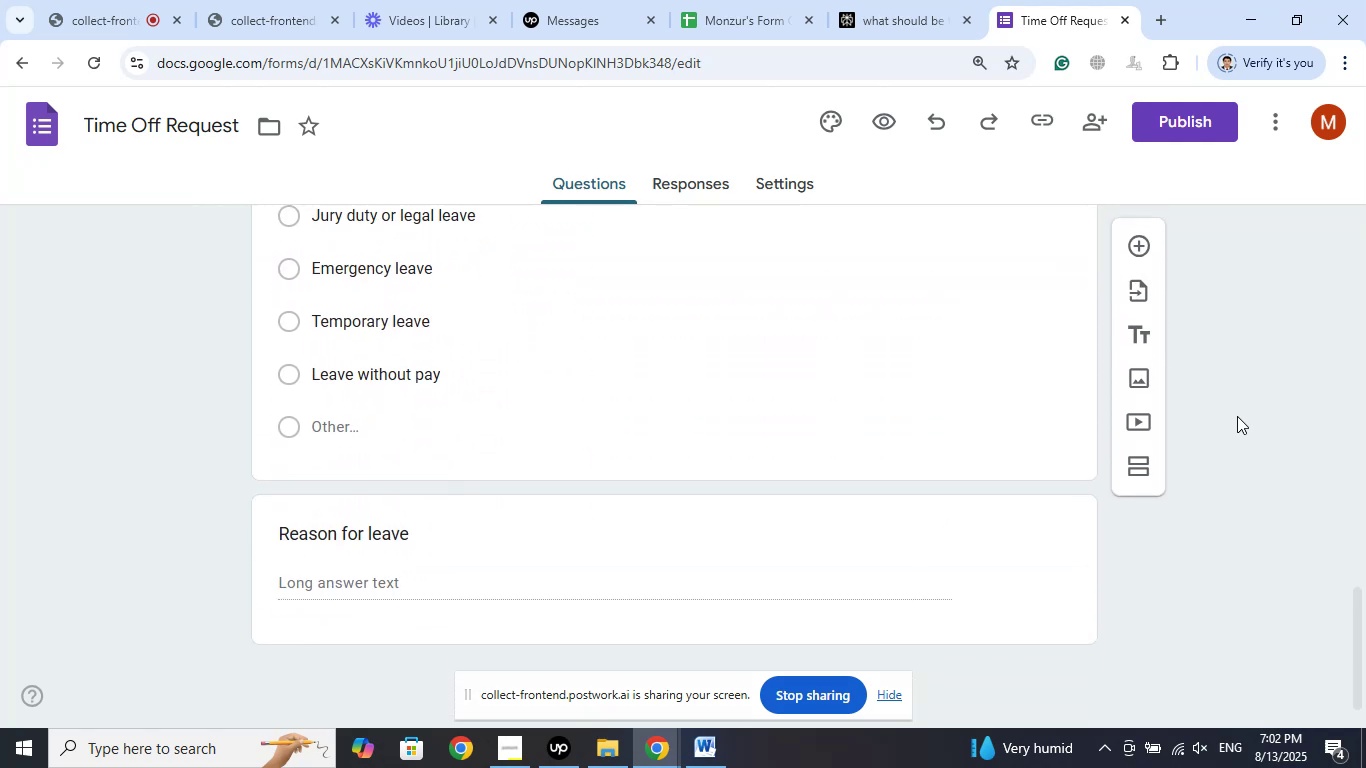 
scroll: coordinate [1237, 416], scroll_direction: up, amount: 9.0
 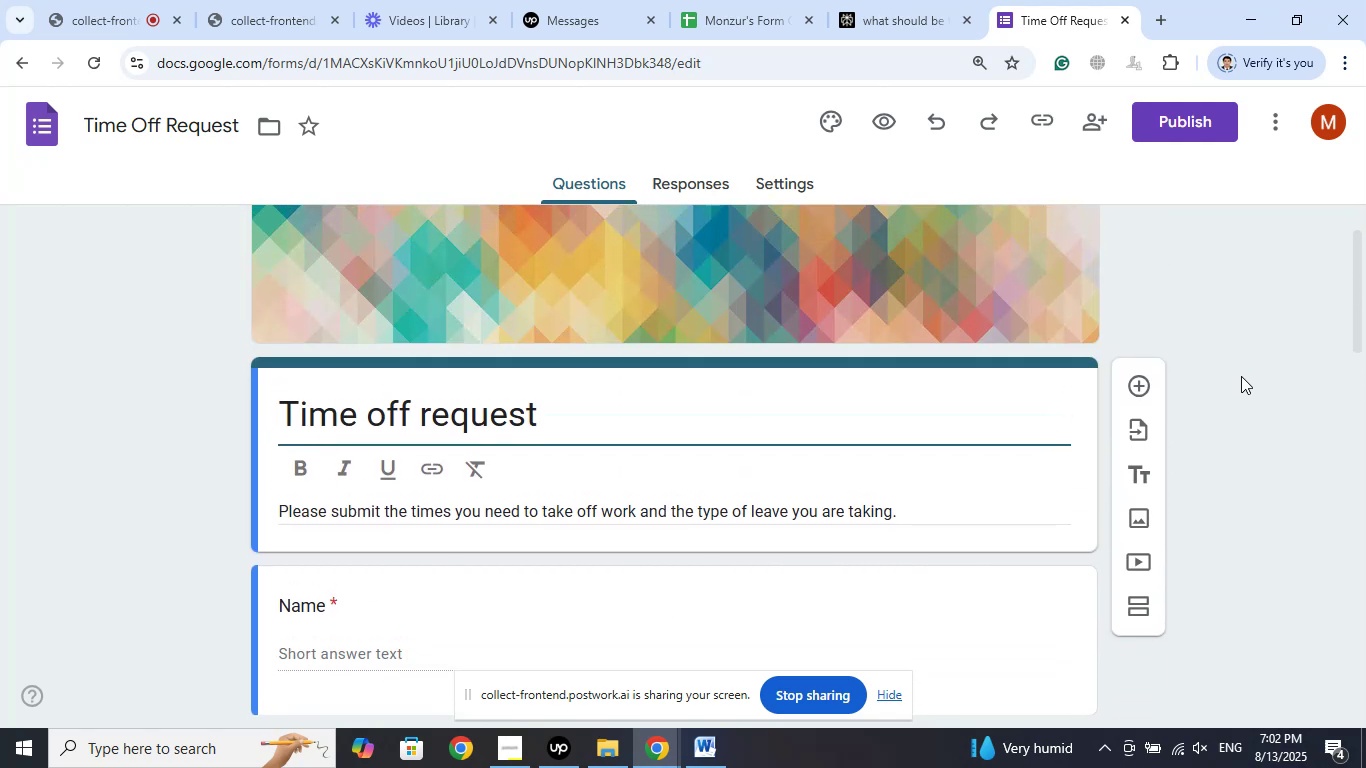 
left_click([830, 118])
 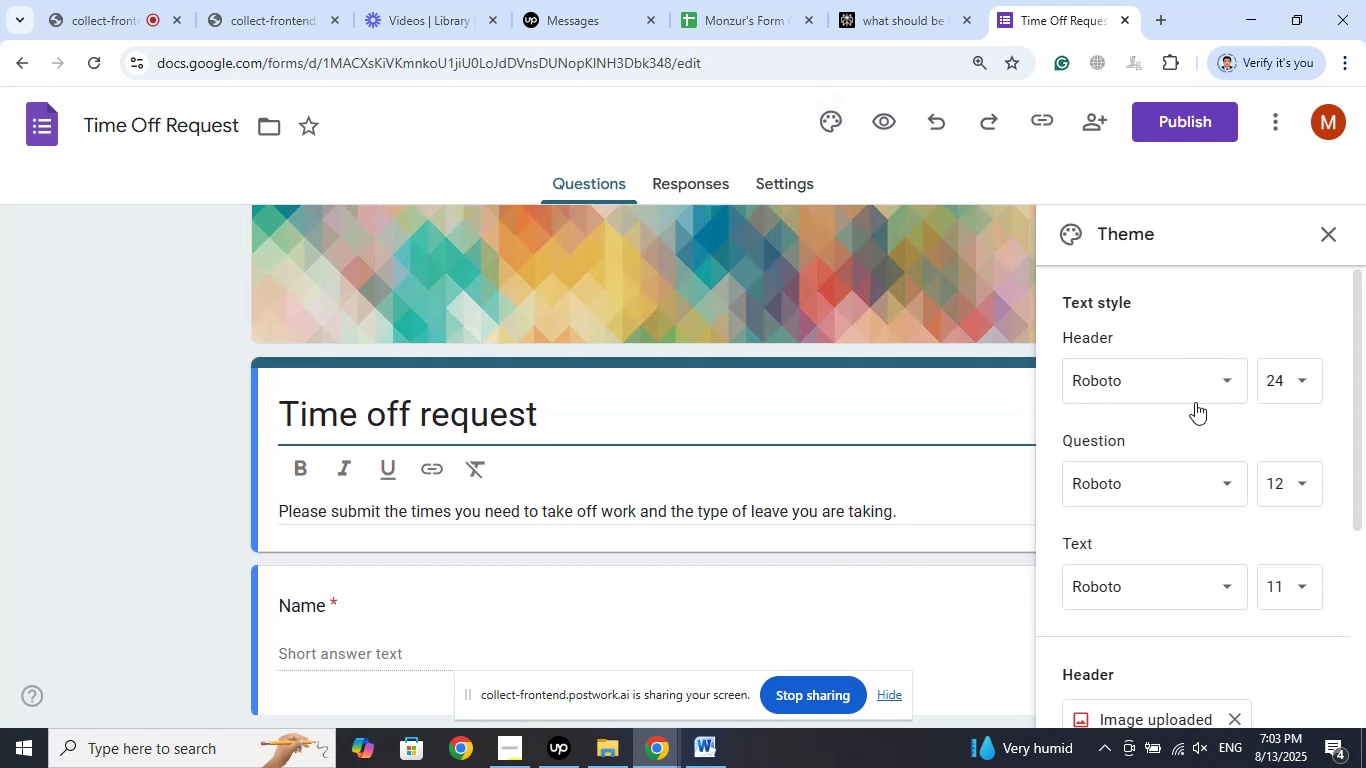 
scroll: coordinate [1197, 393], scroll_direction: down, amount: 2.0
 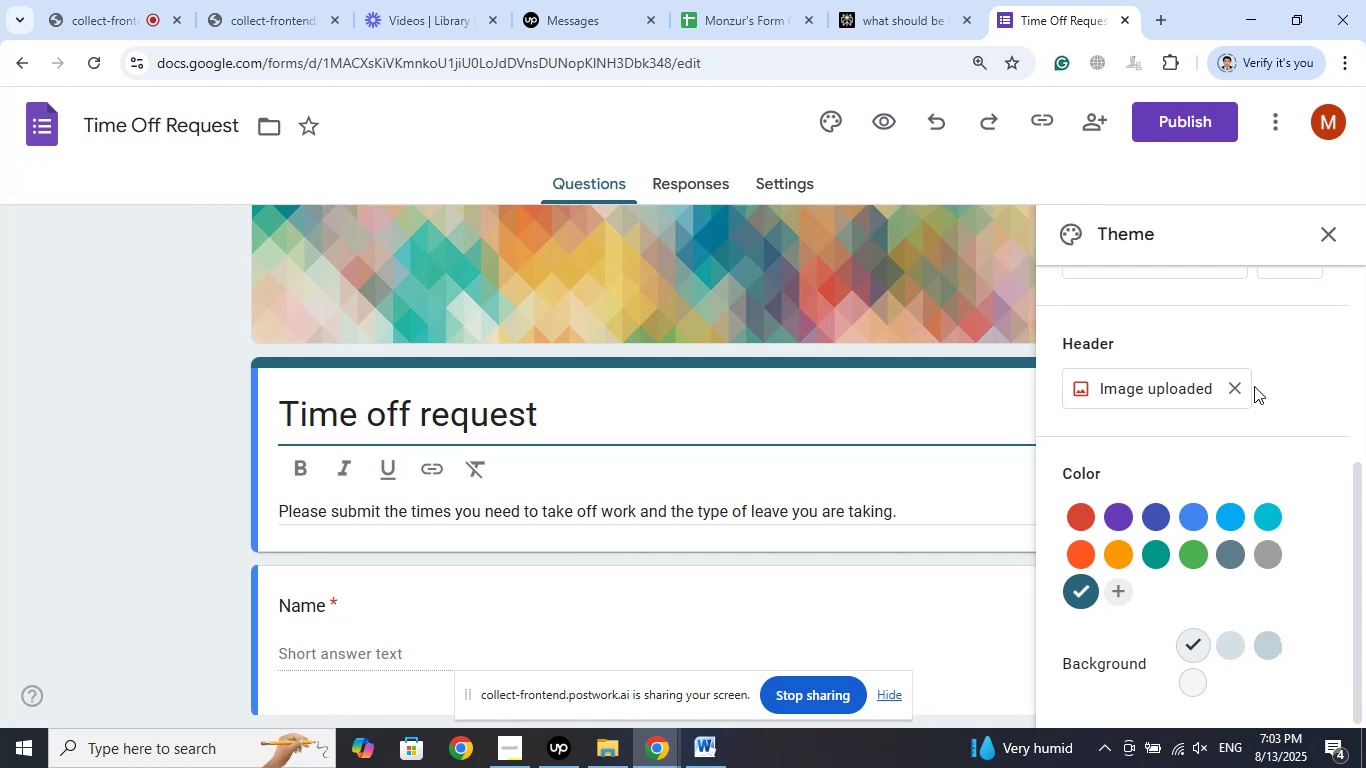 
left_click([1237, 390])
 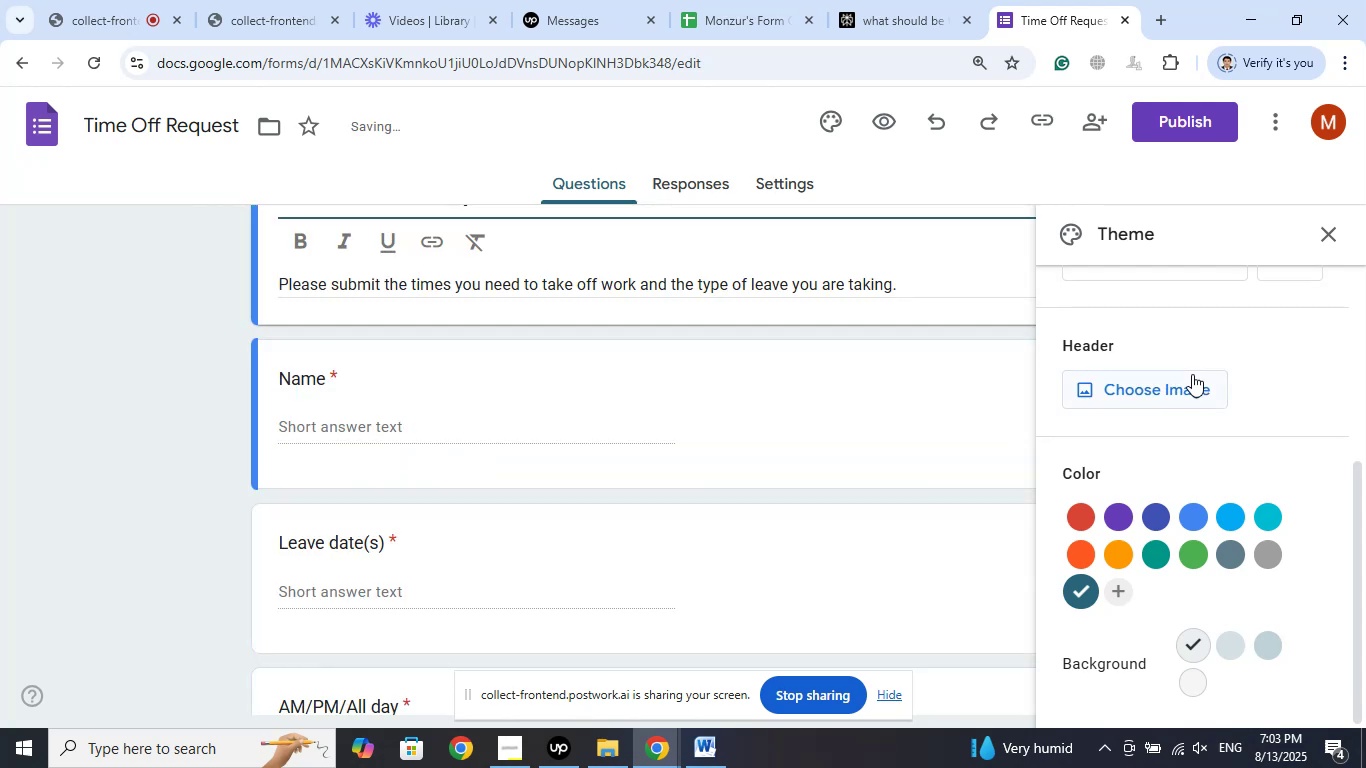 
left_click([1167, 383])
 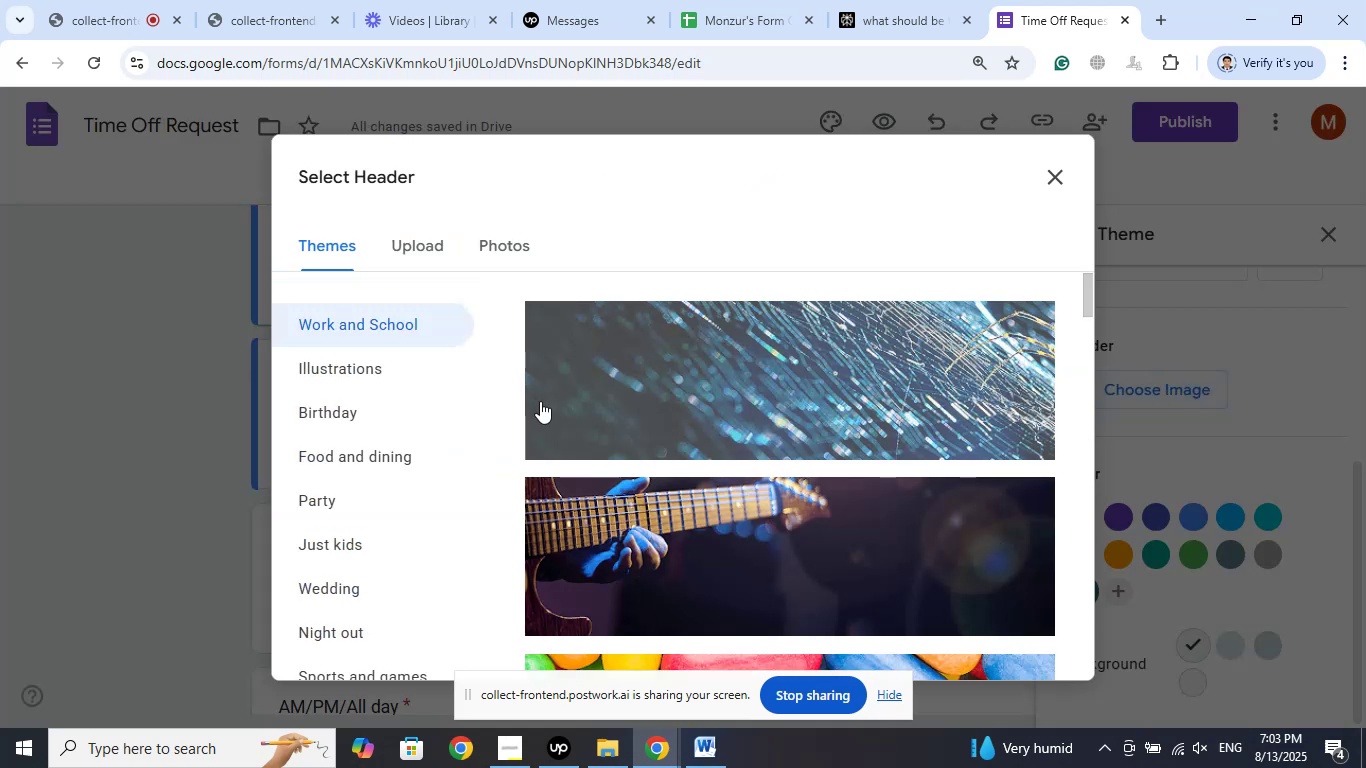 
scroll: coordinate [709, 416], scroll_direction: down, amount: 22.0
 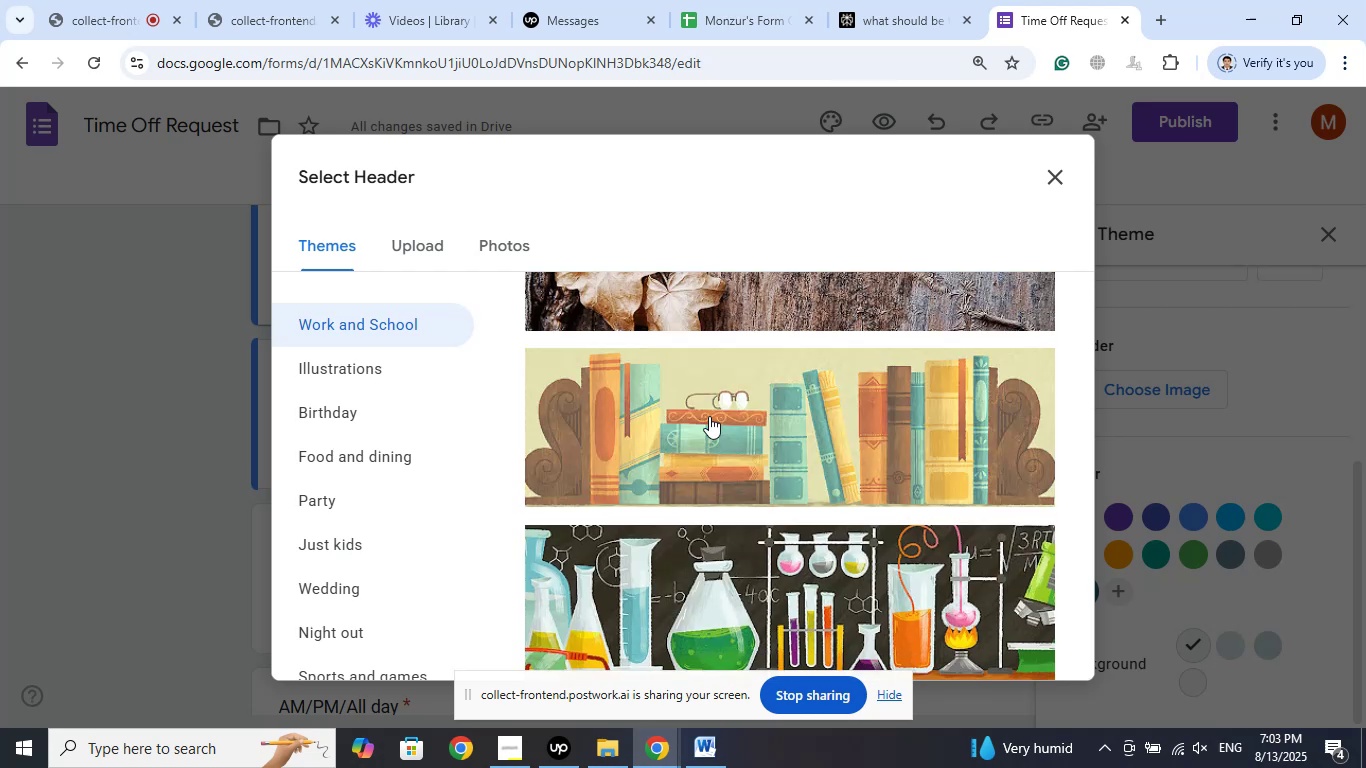 
scroll: coordinate [709, 416], scroll_direction: up, amount: 2.0
 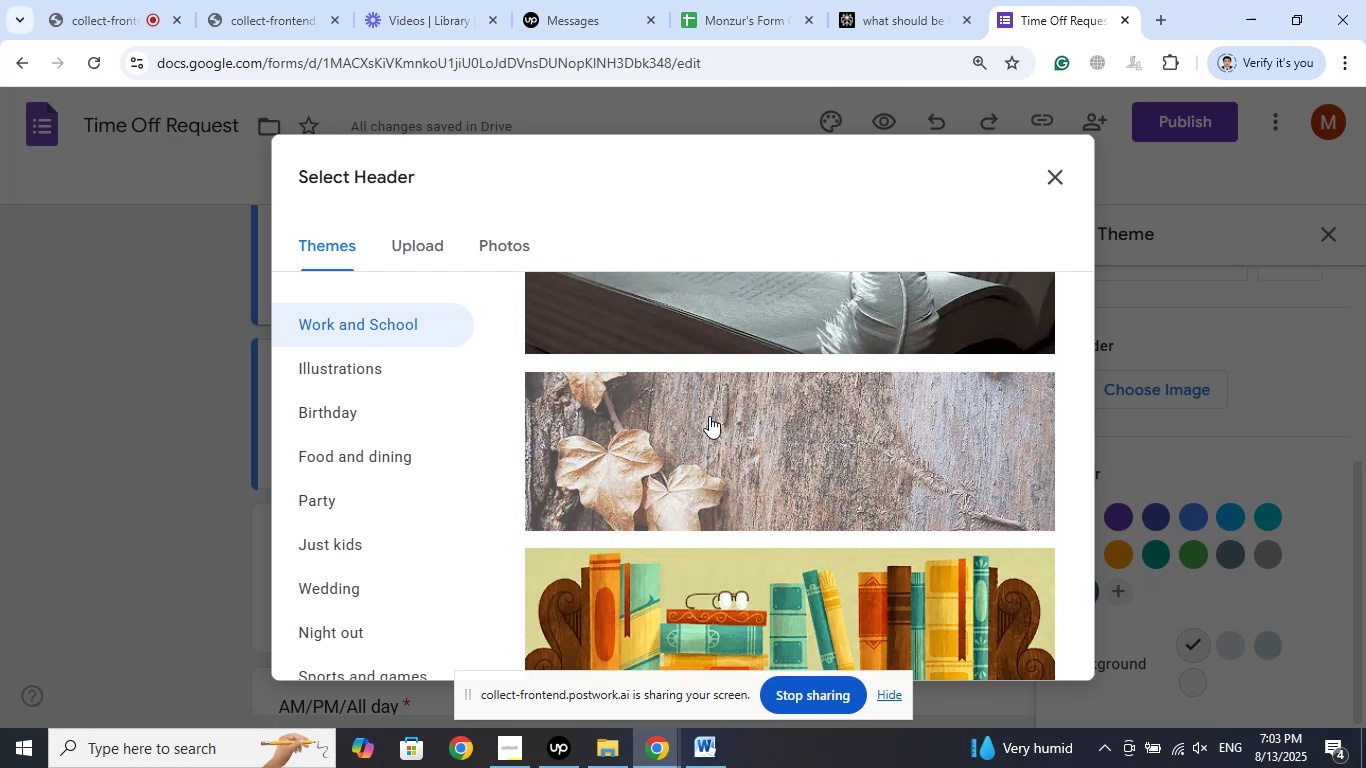 
scroll: coordinate [709, 416], scroll_direction: down, amount: 4.0
 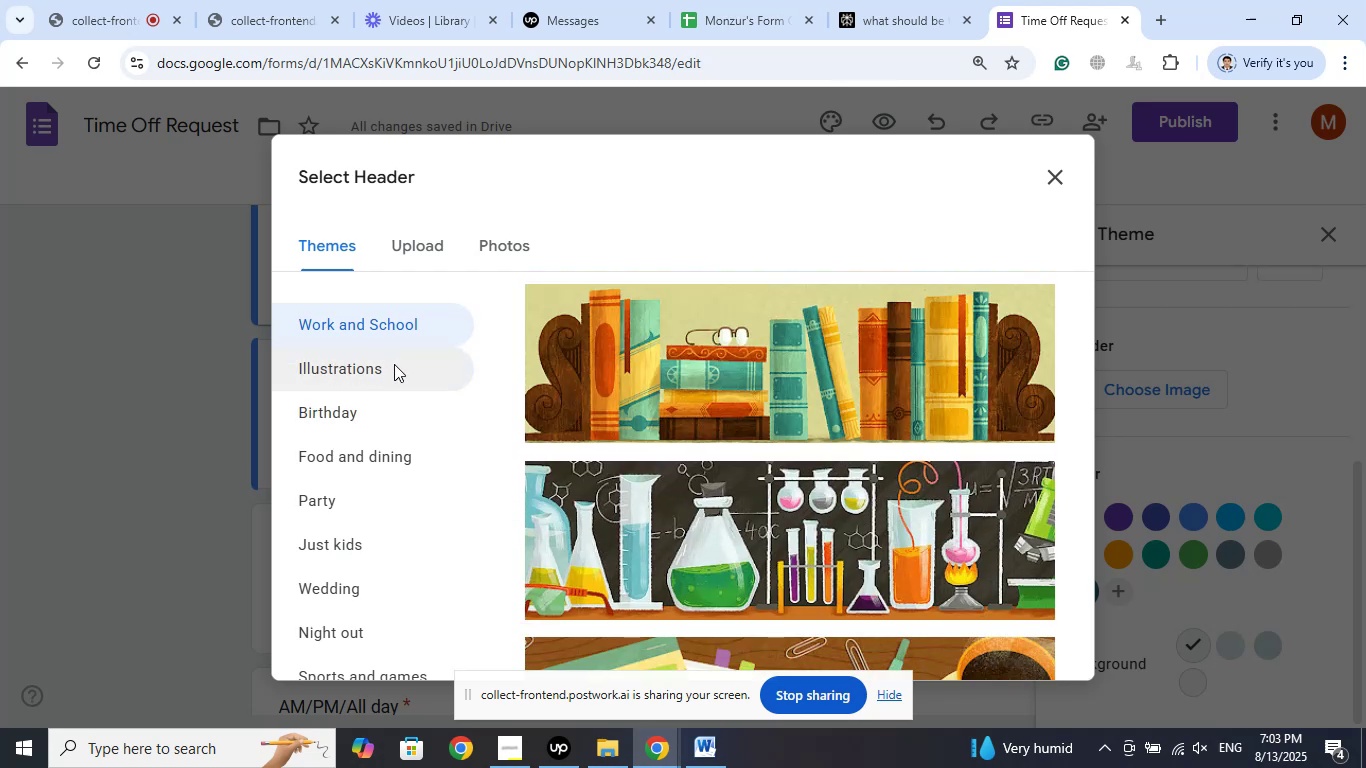 
scroll: coordinate [793, 521], scroll_direction: up, amount: 44.0
 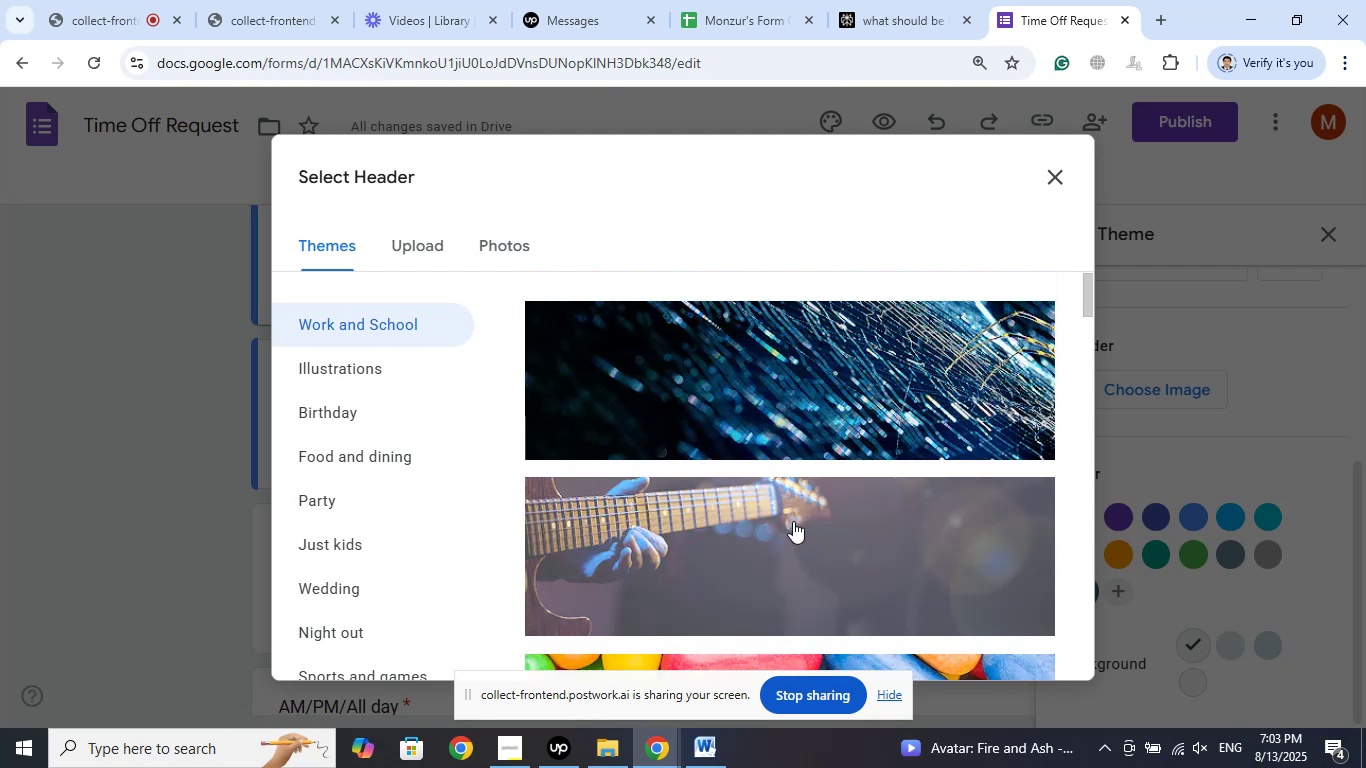 
scroll: coordinate [793, 521], scroll_direction: down, amount: 3.0
 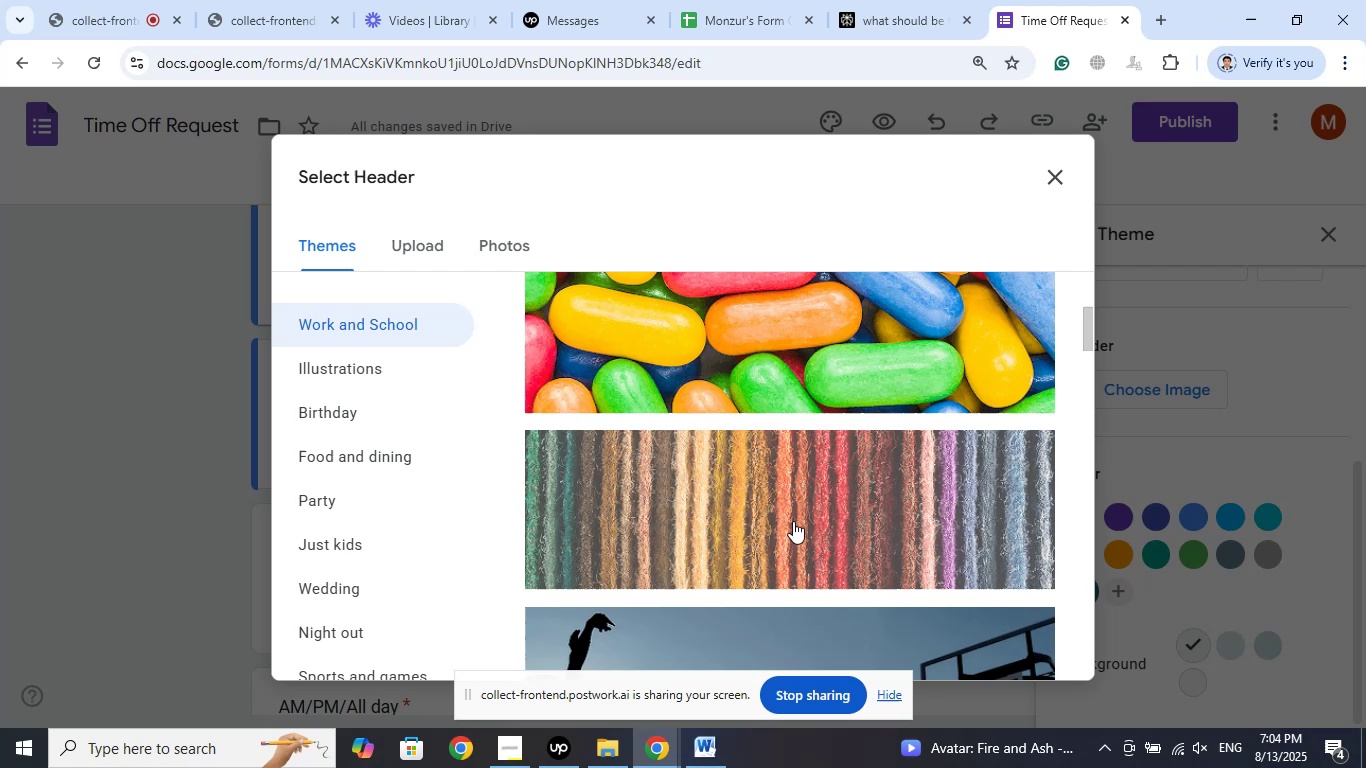 
wait(25.55)
 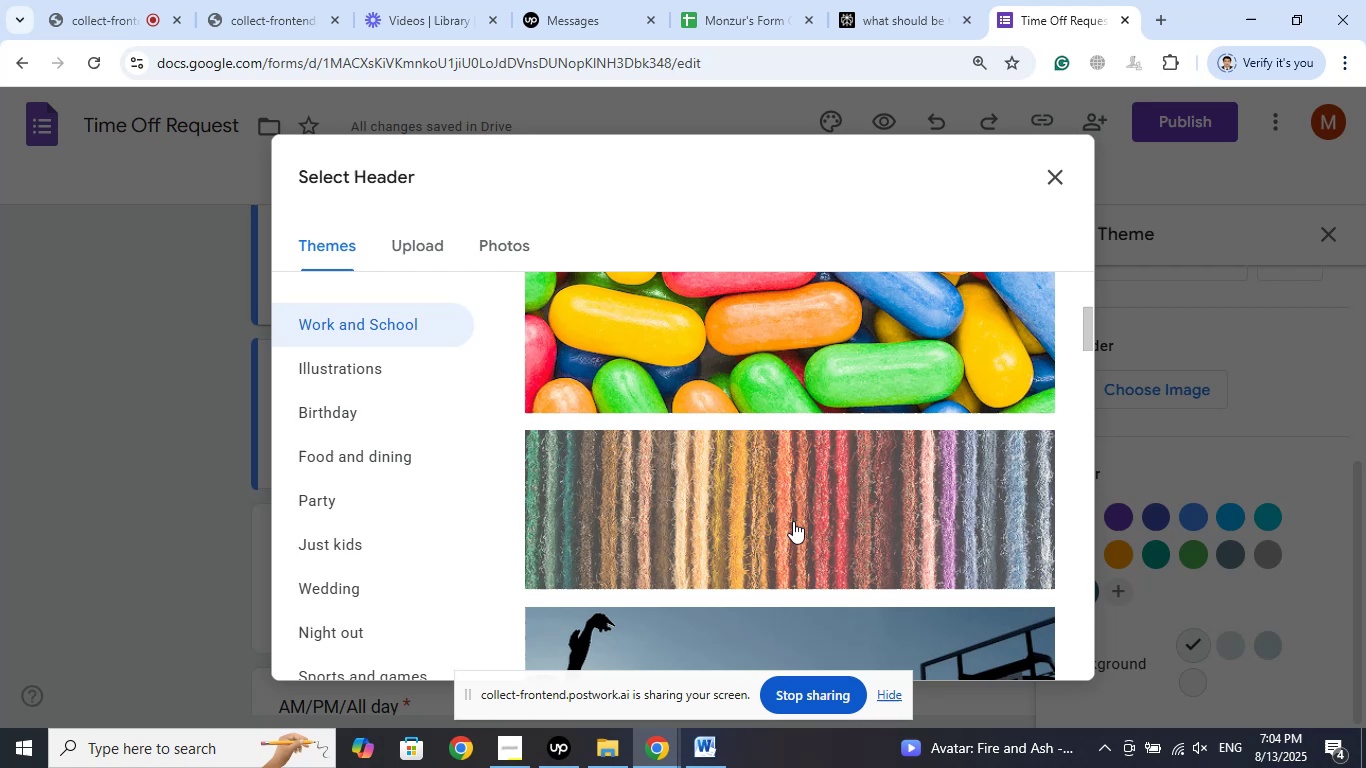 
scroll: coordinate [799, 508], scroll_direction: down, amount: 11.0
 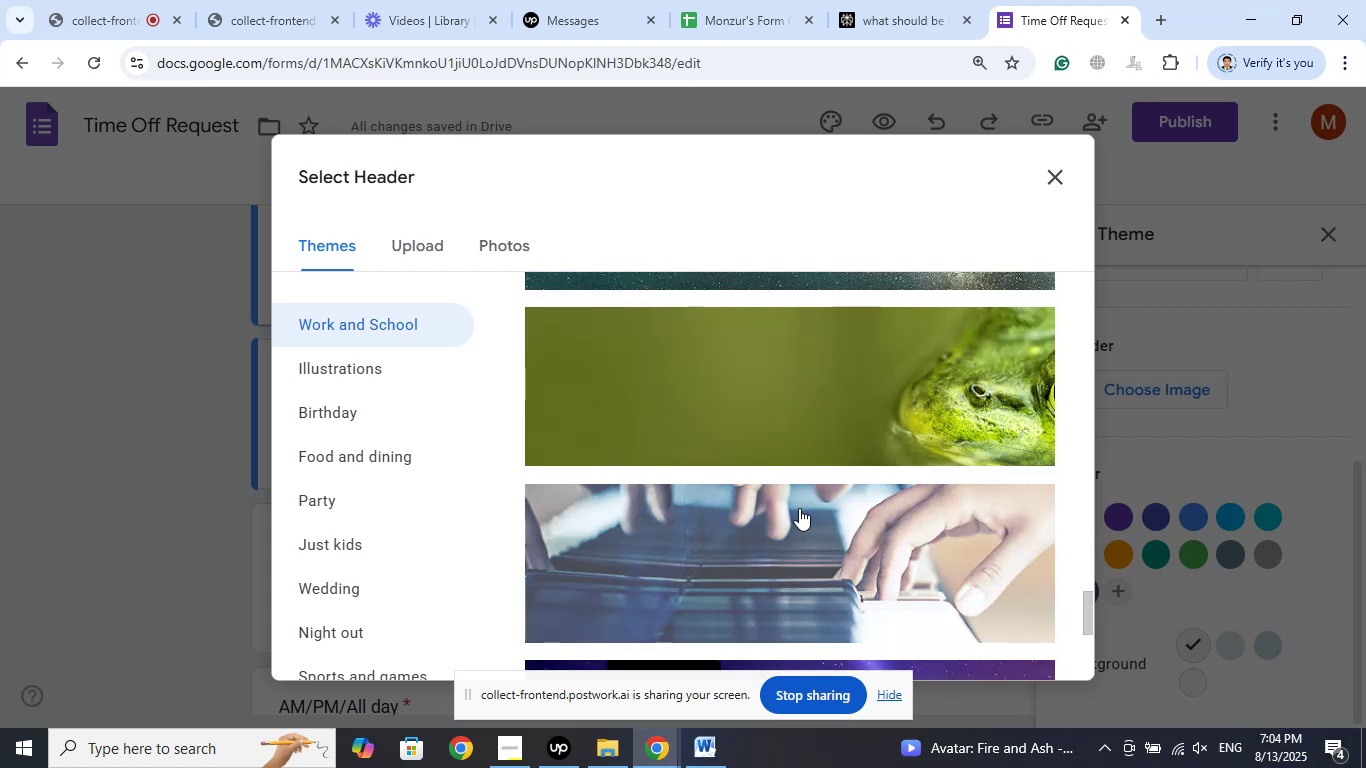 
scroll: coordinate [799, 508], scroll_direction: up, amount: 3.0
 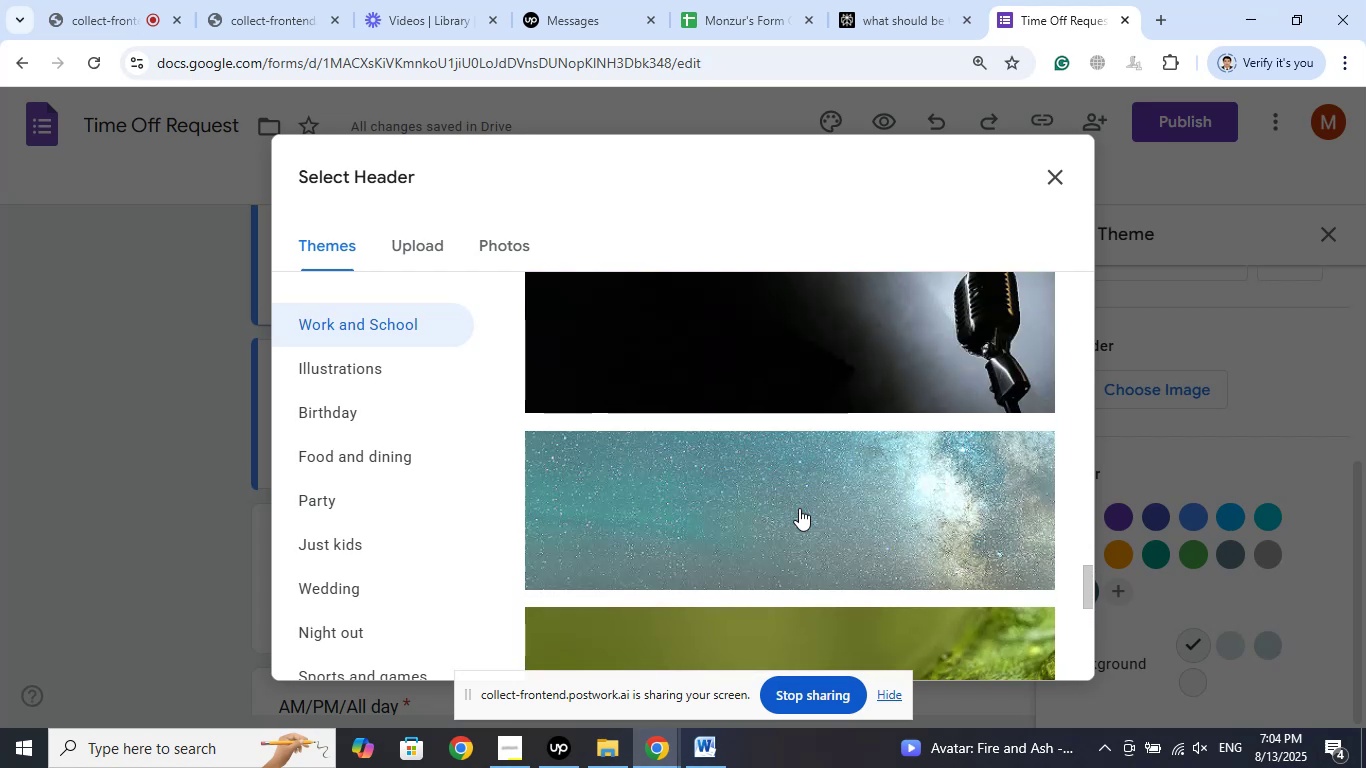 
scroll: coordinate [799, 508], scroll_direction: down, amount: 24.0
 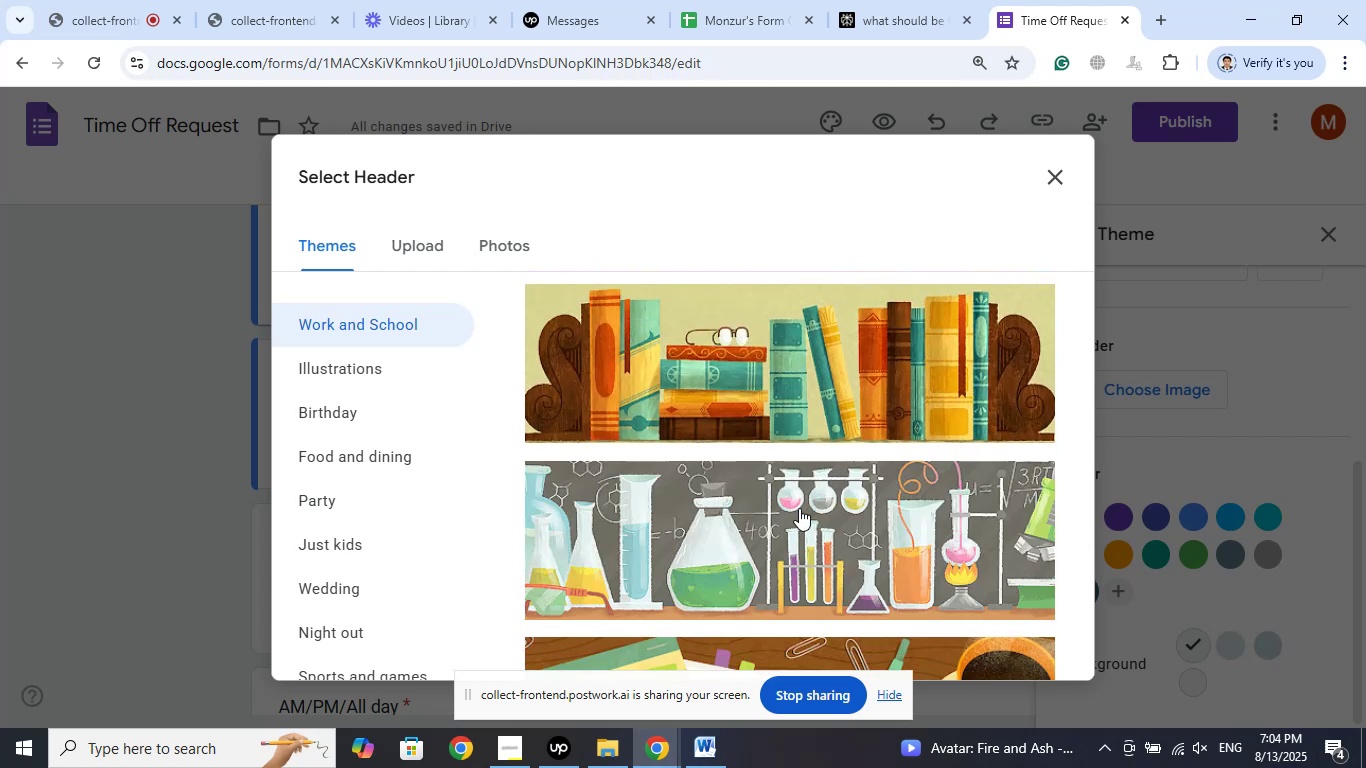 
scroll: coordinate [799, 508], scroll_direction: up, amount: 3.0
 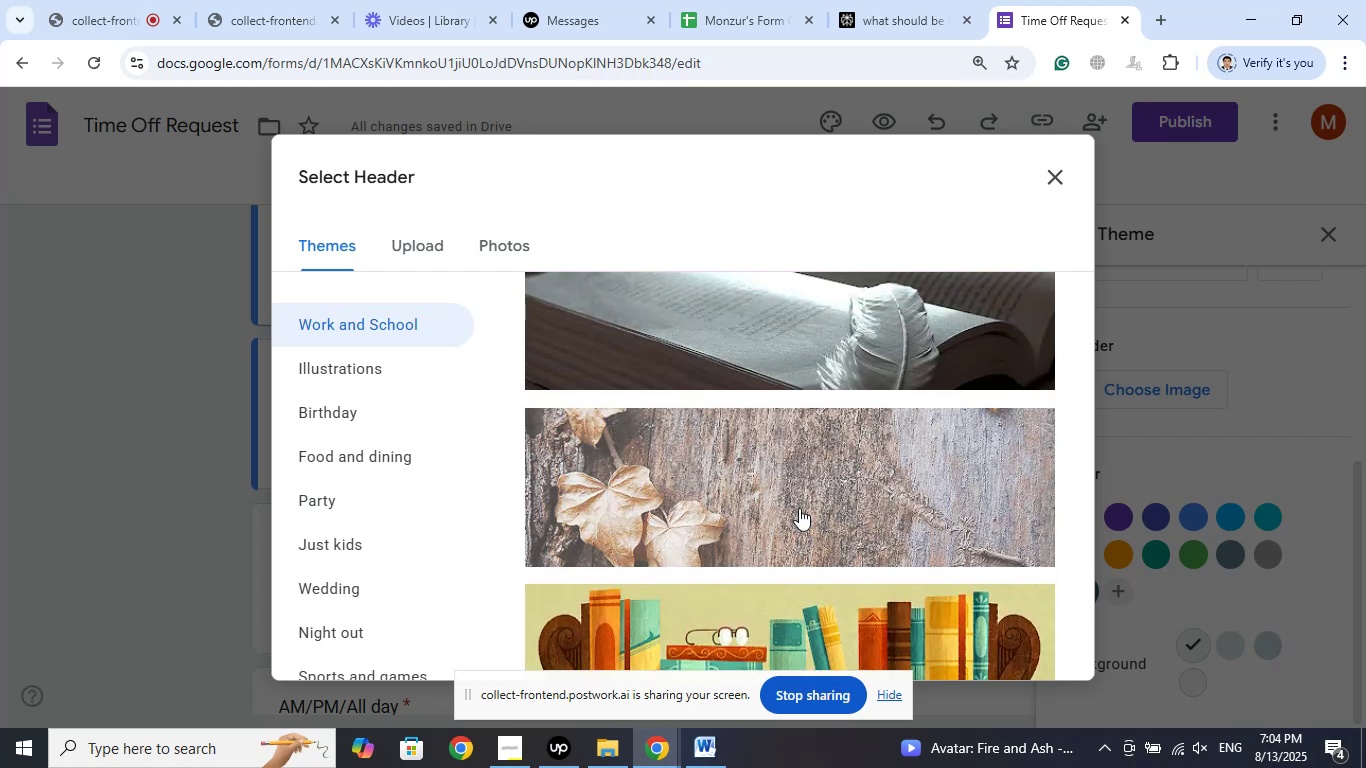 
scroll: coordinate [799, 508], scroll_direction: down, amount: 10.0
 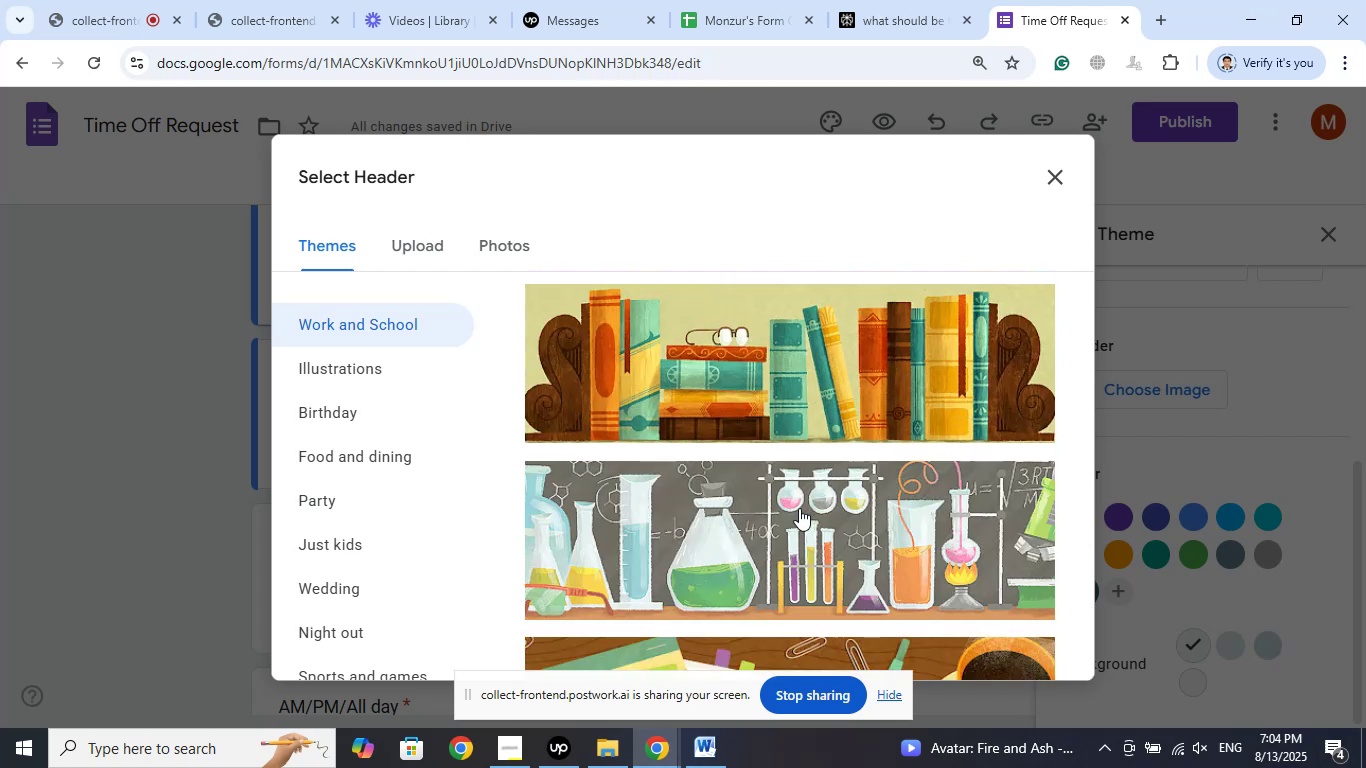 
scroll: coordinate [799, 508], scroll_direction: up, amount: 66.0
 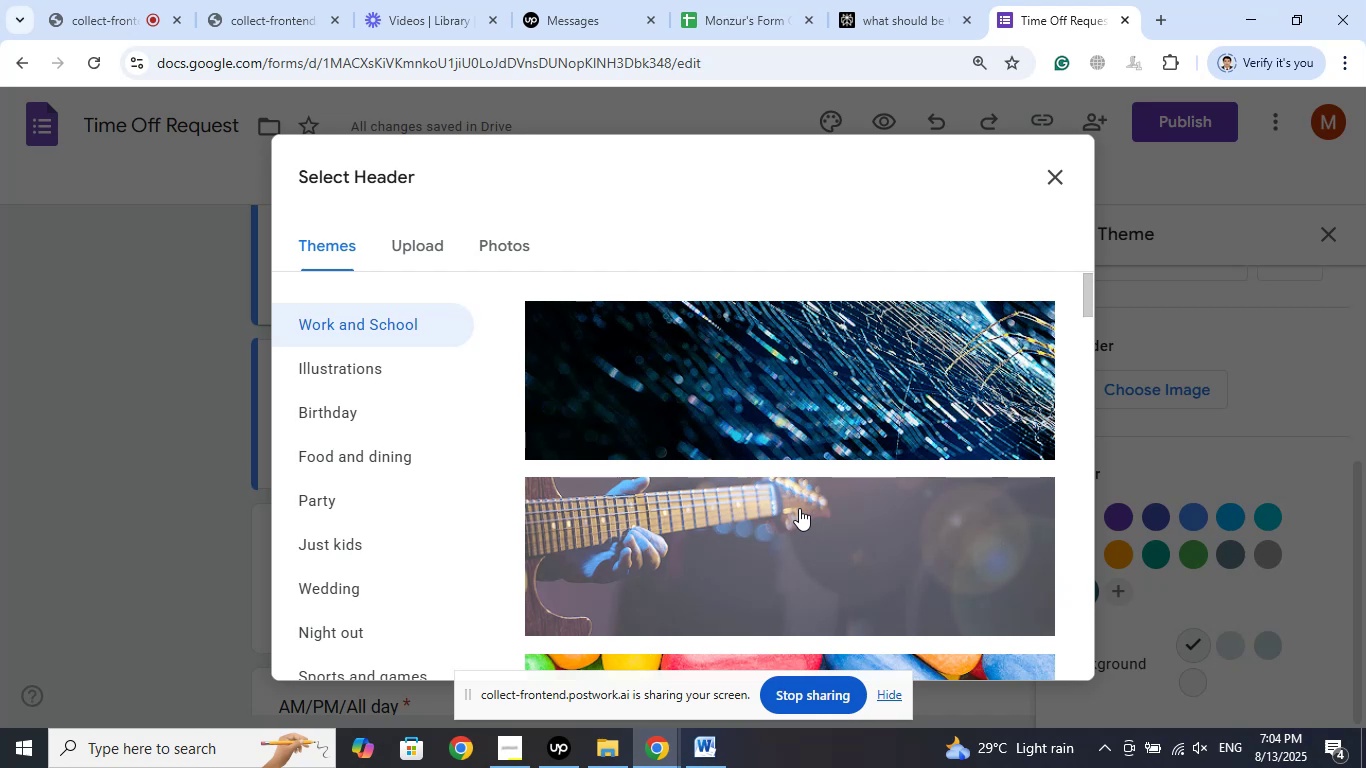 
wait(31.04)
 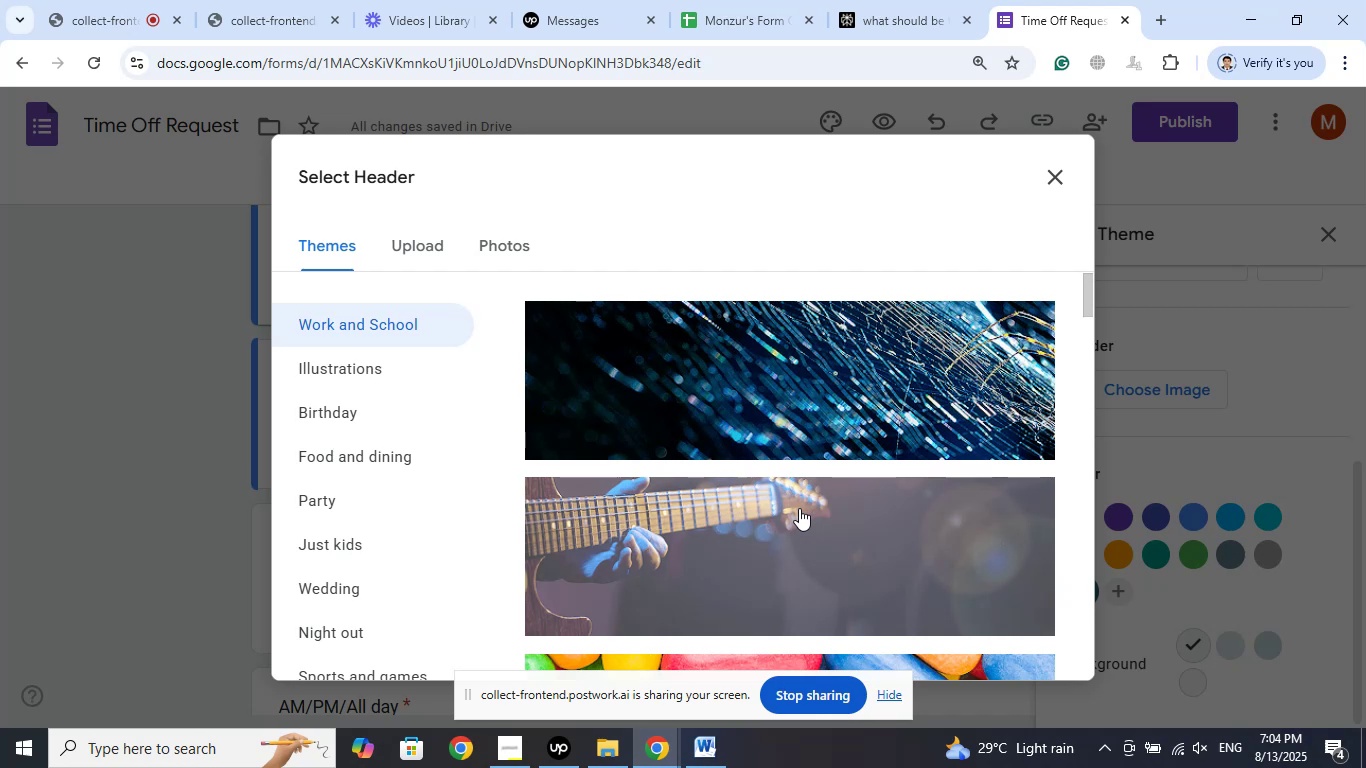 
left_click([380, 586])
 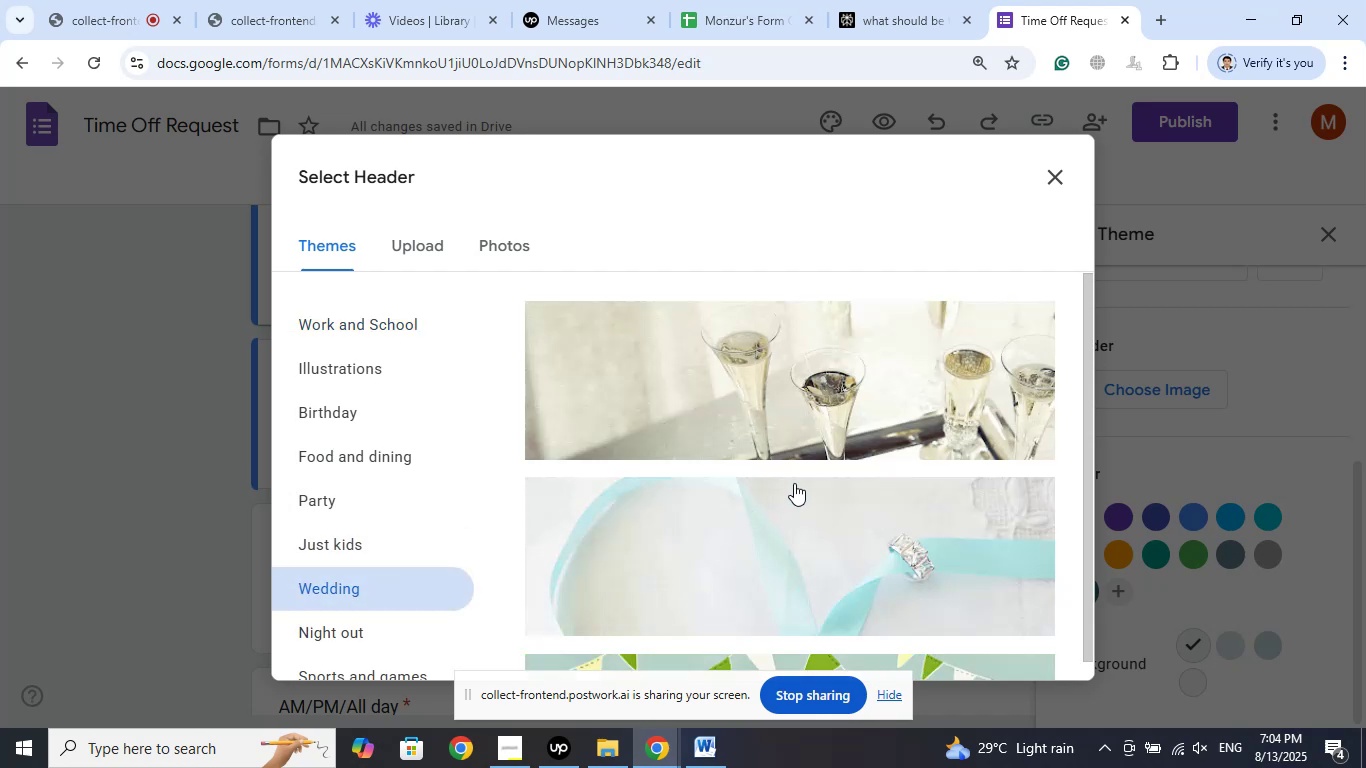 
scroll: coordinate [820, 467], scroll_direction: down, amount: 3.0
 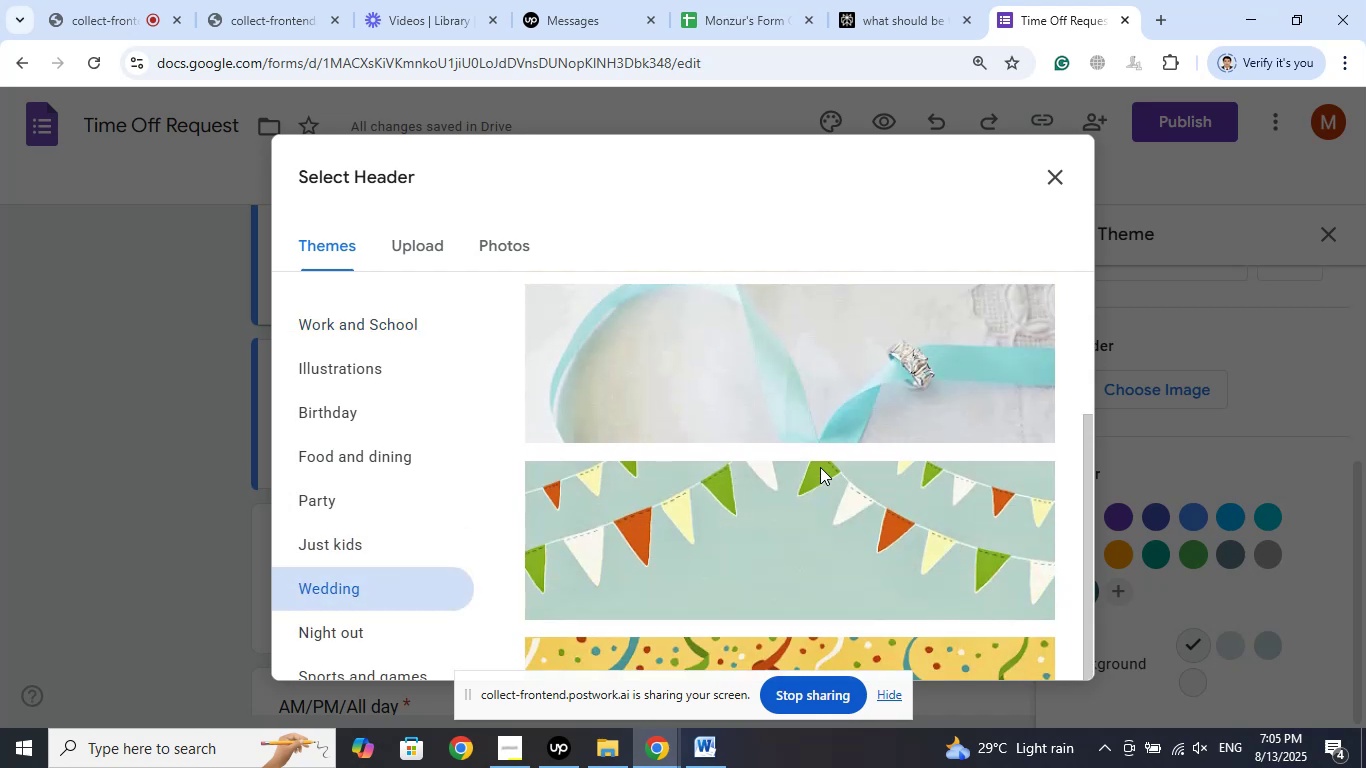 
scroll: coordinate [820, 467], scroll_direction: up, amount: 4.0
 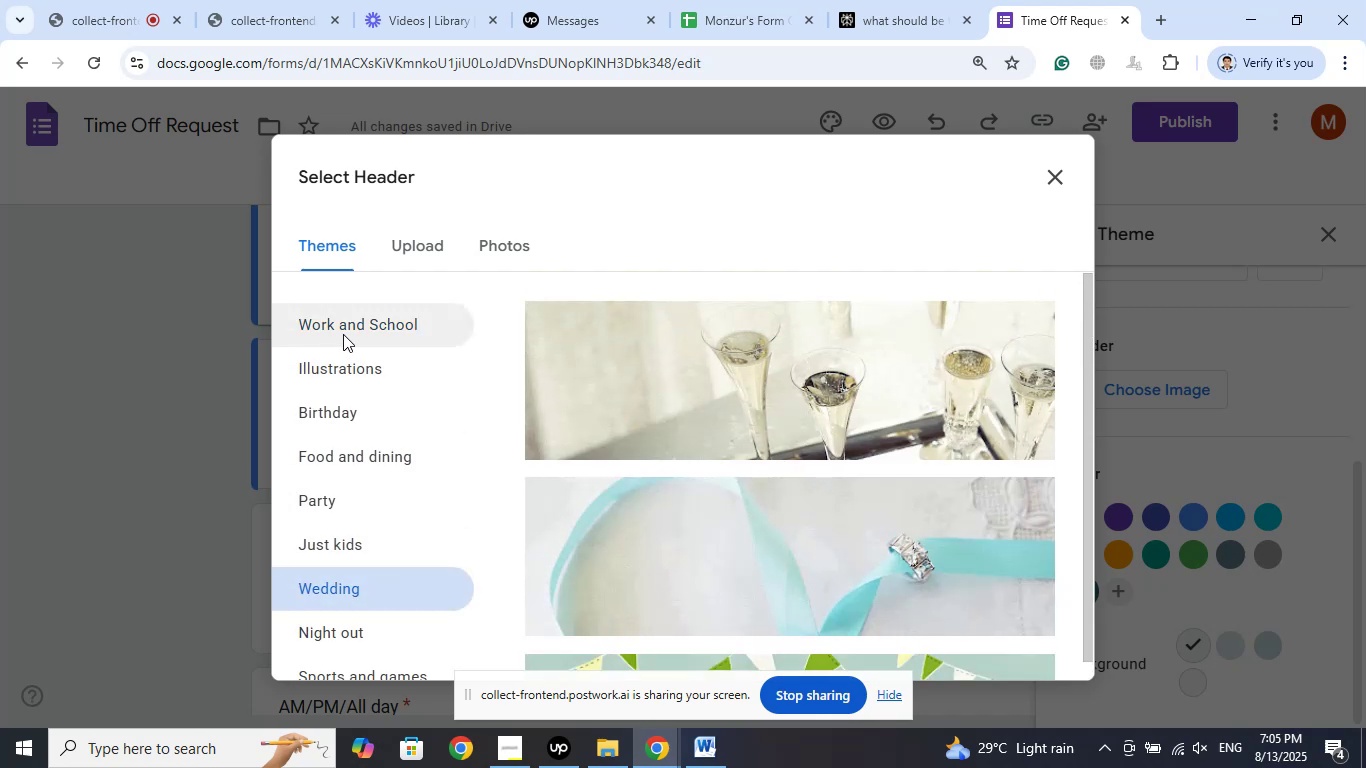 
left_click([343, 334])
 